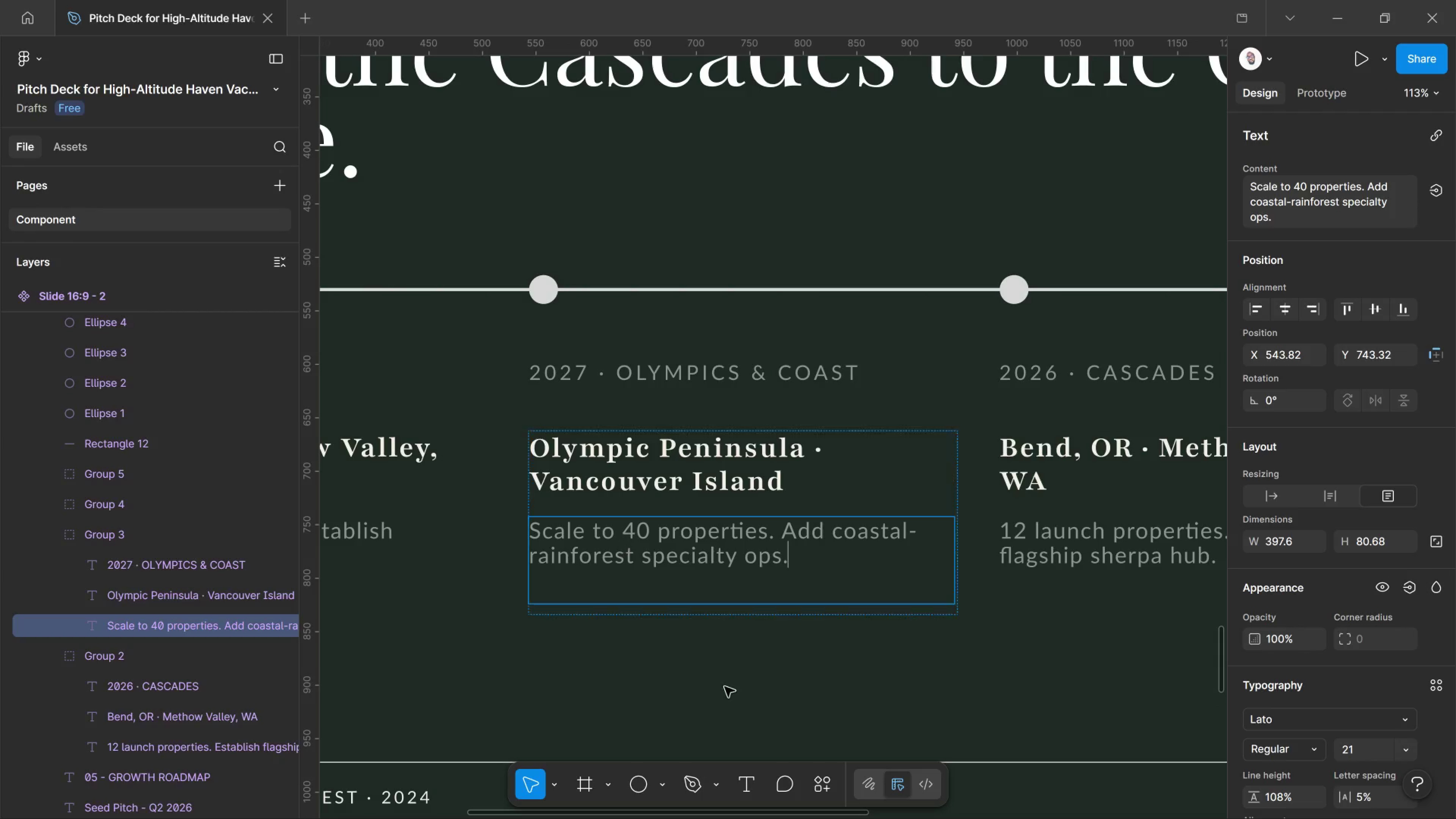 
left_click([742, 688])
 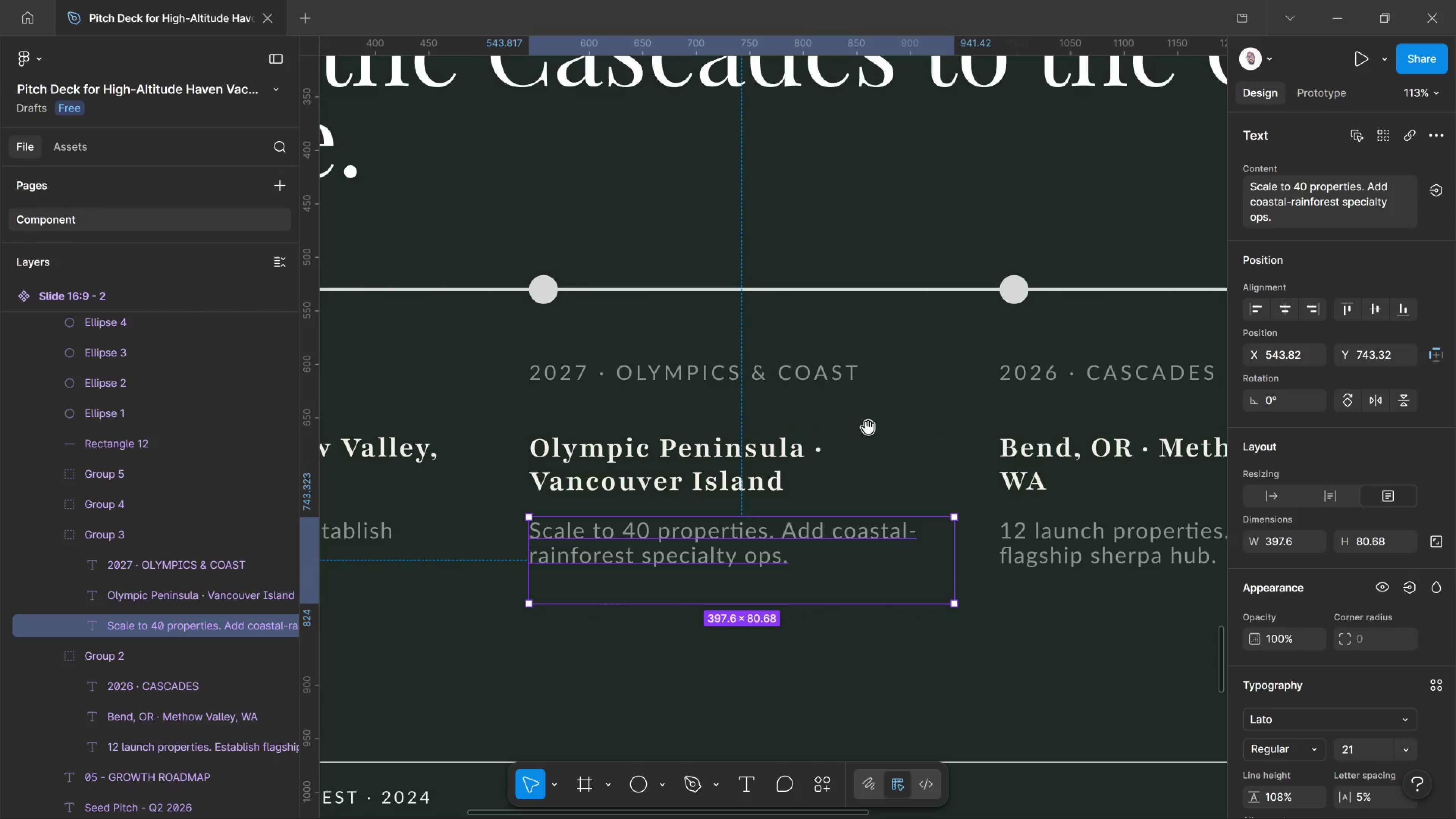 
hold_key(key=Space, duration=1.51)
 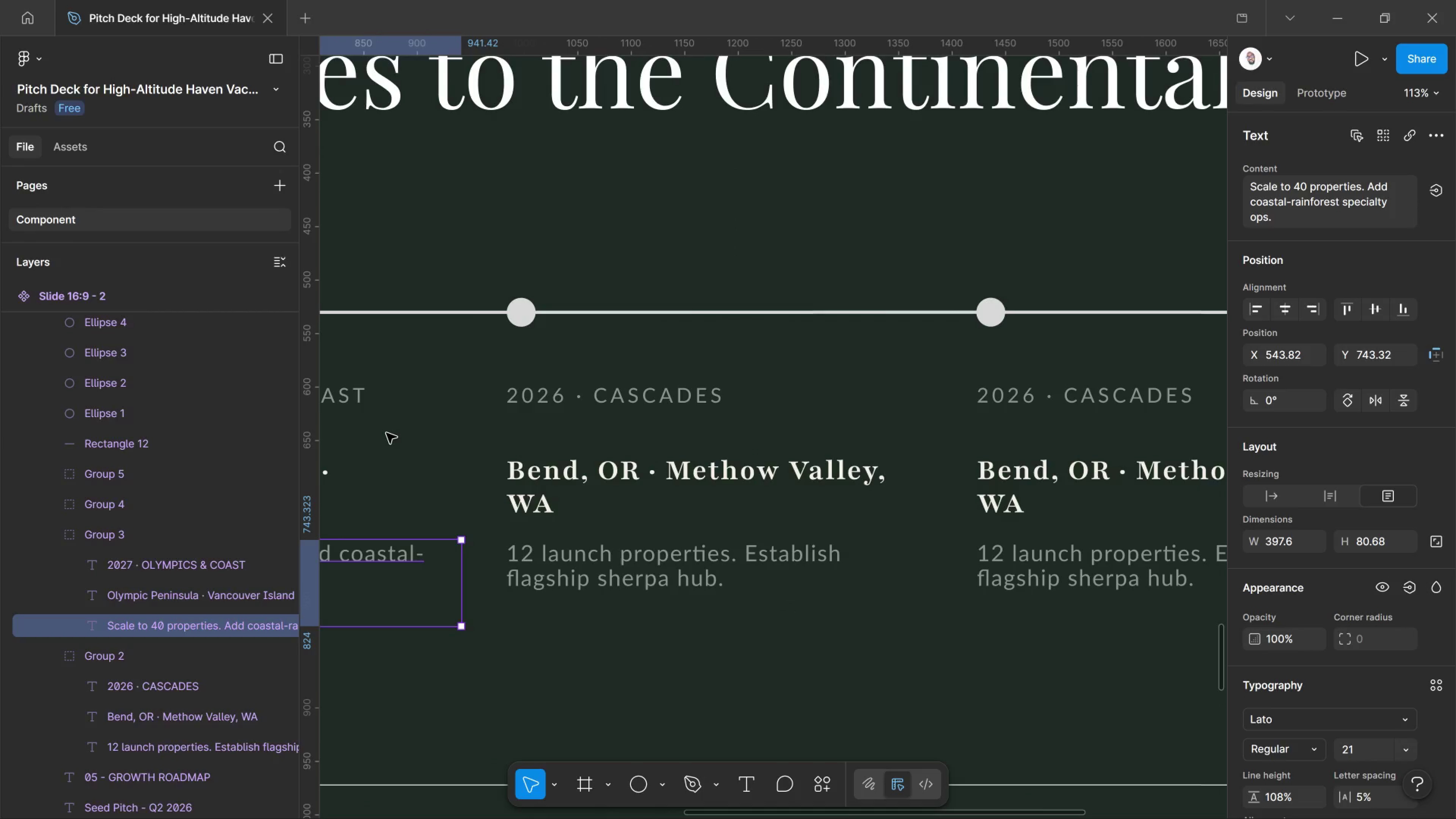 
left_click_drag(start_coordinate=[880, 410], to_coordinate=[386, 433])
 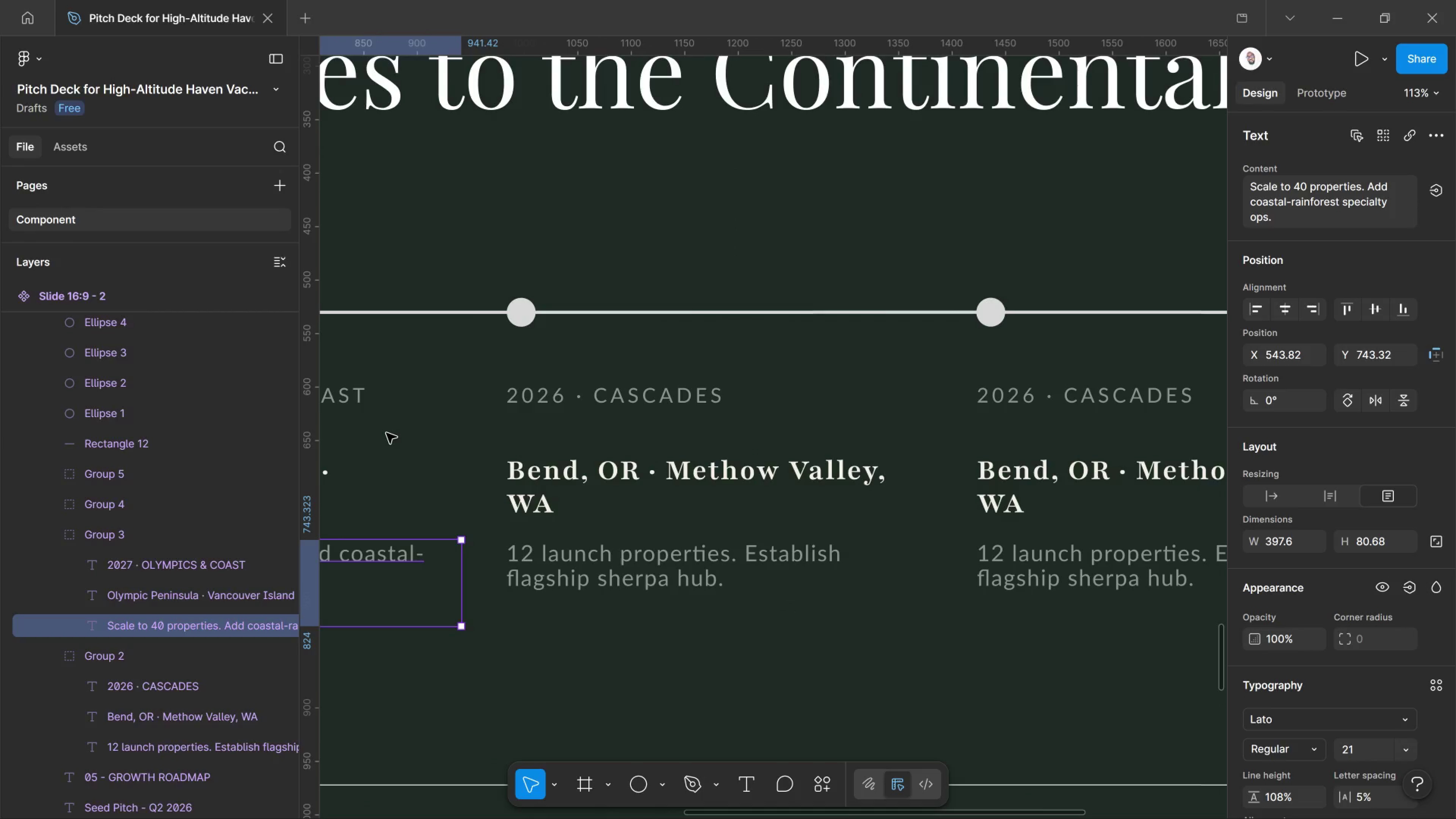 
key(Space)
 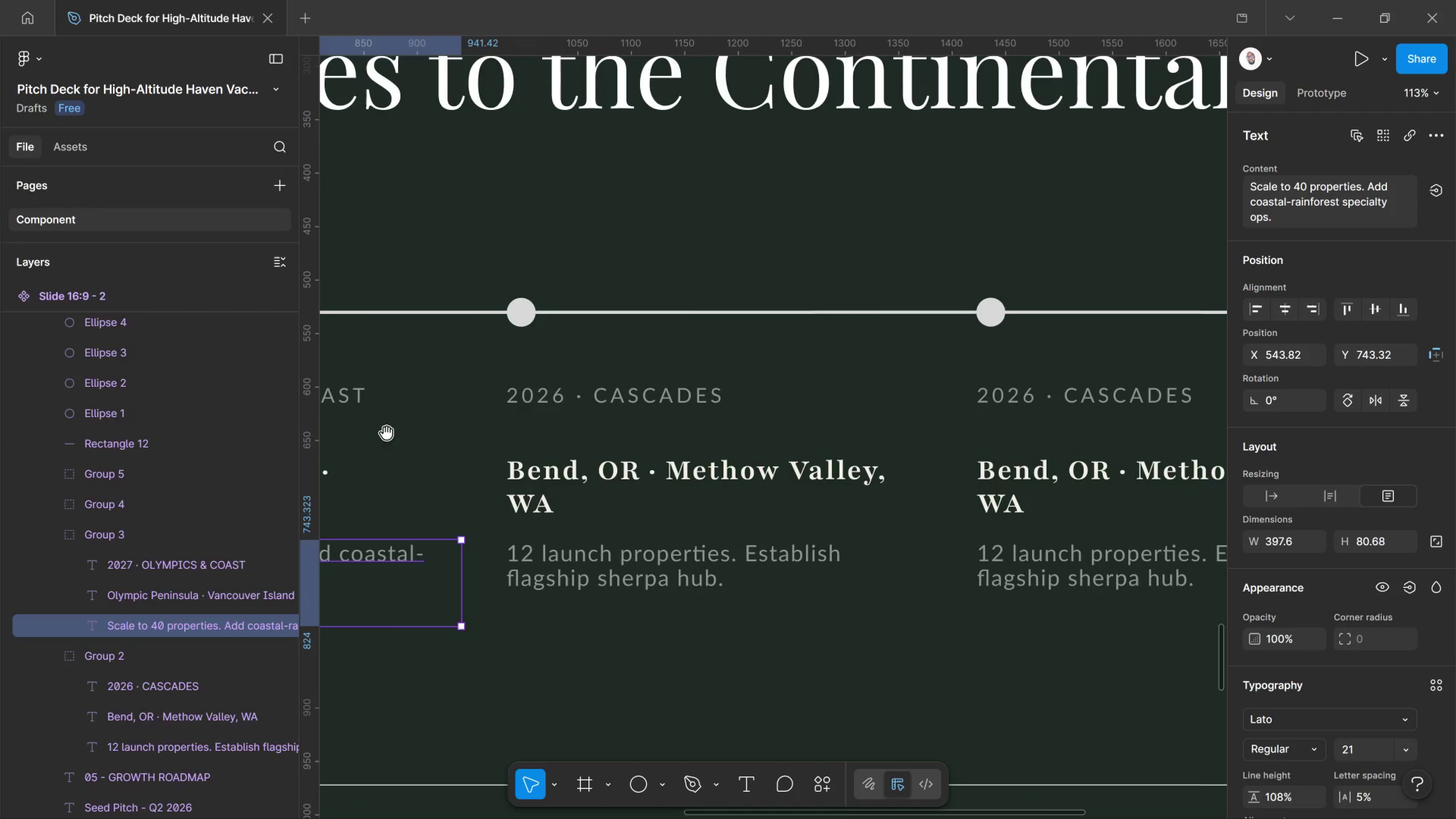 
key(Space)
 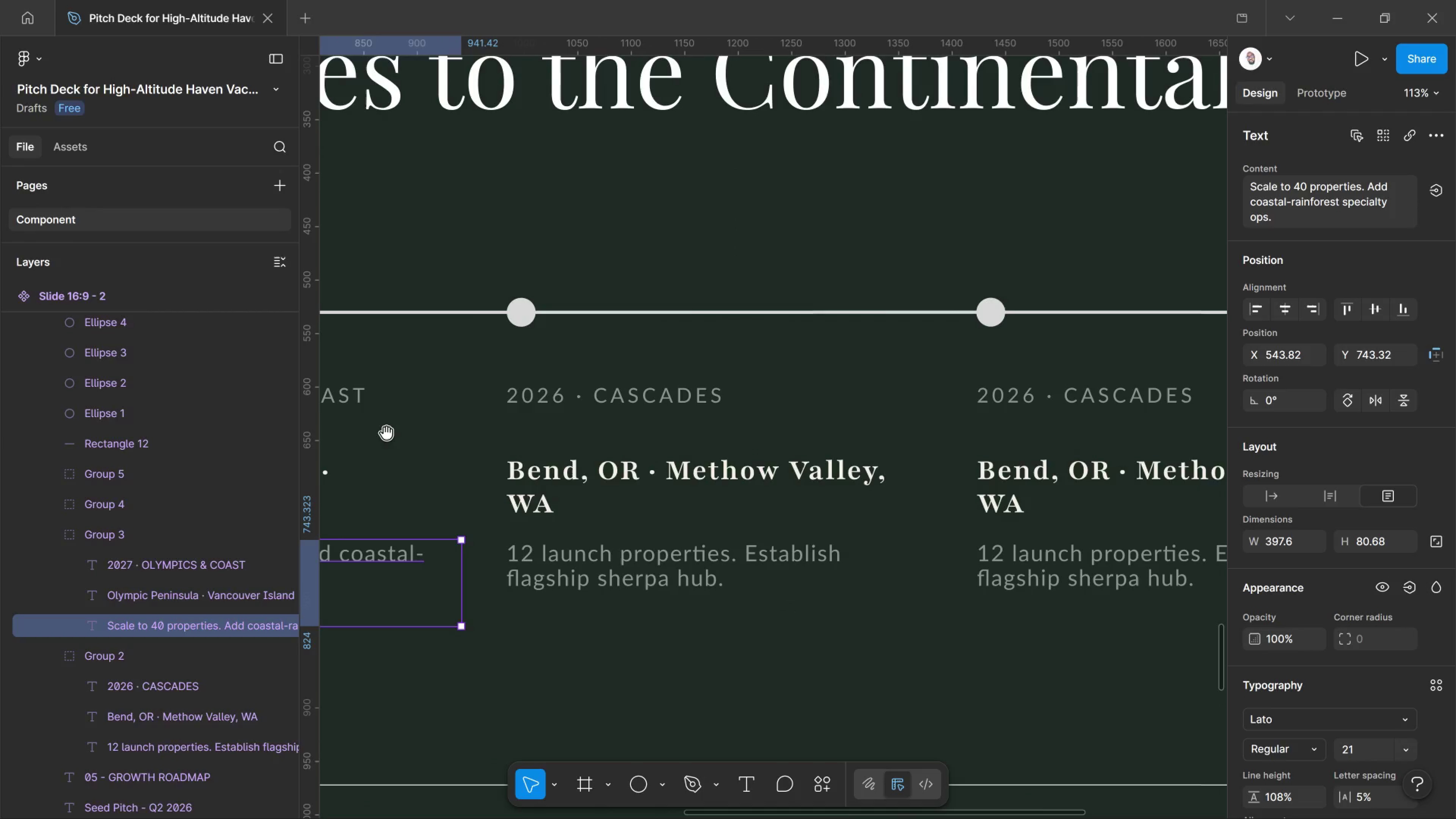 
key(Space)
 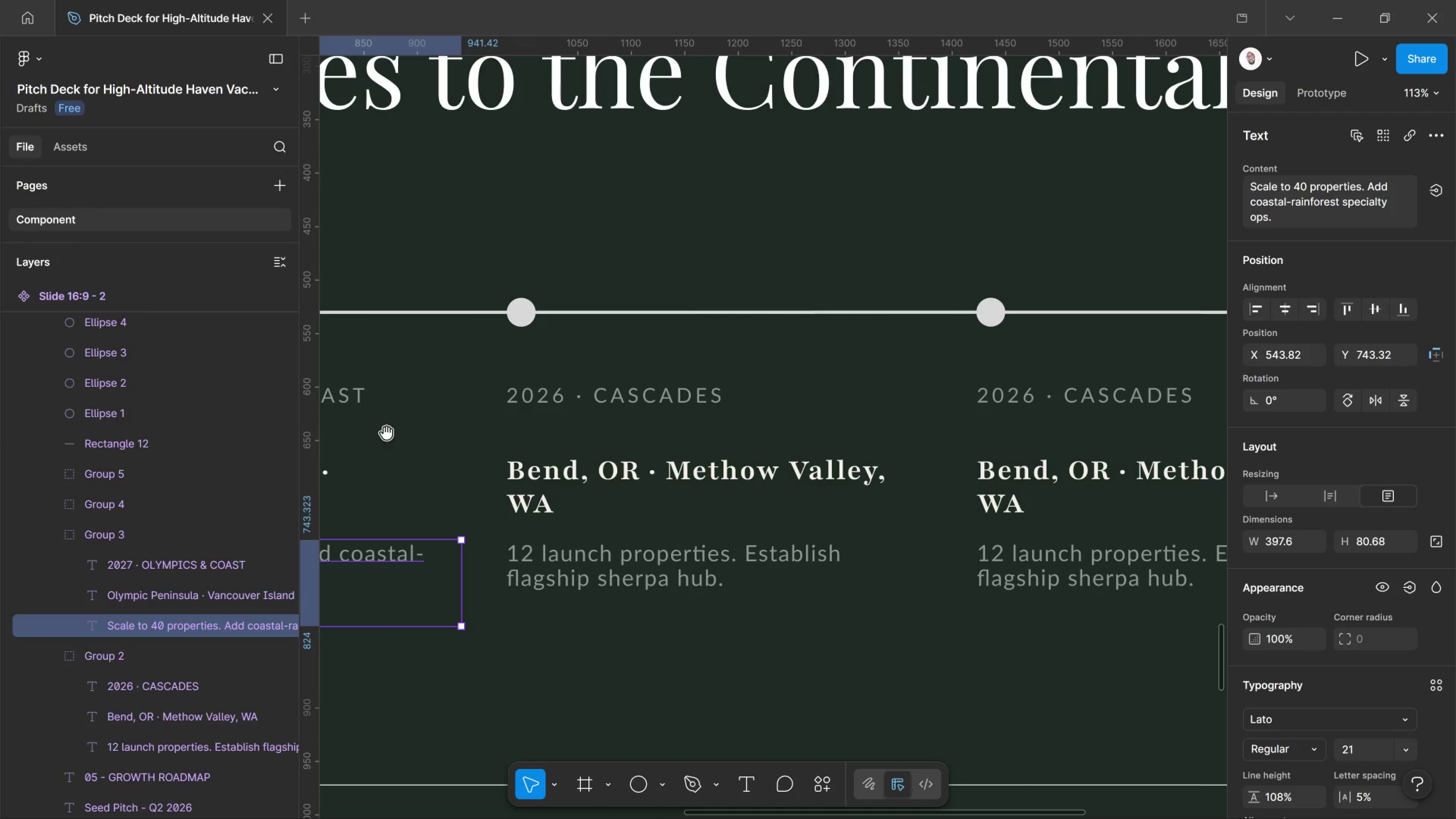 
key(Space)
 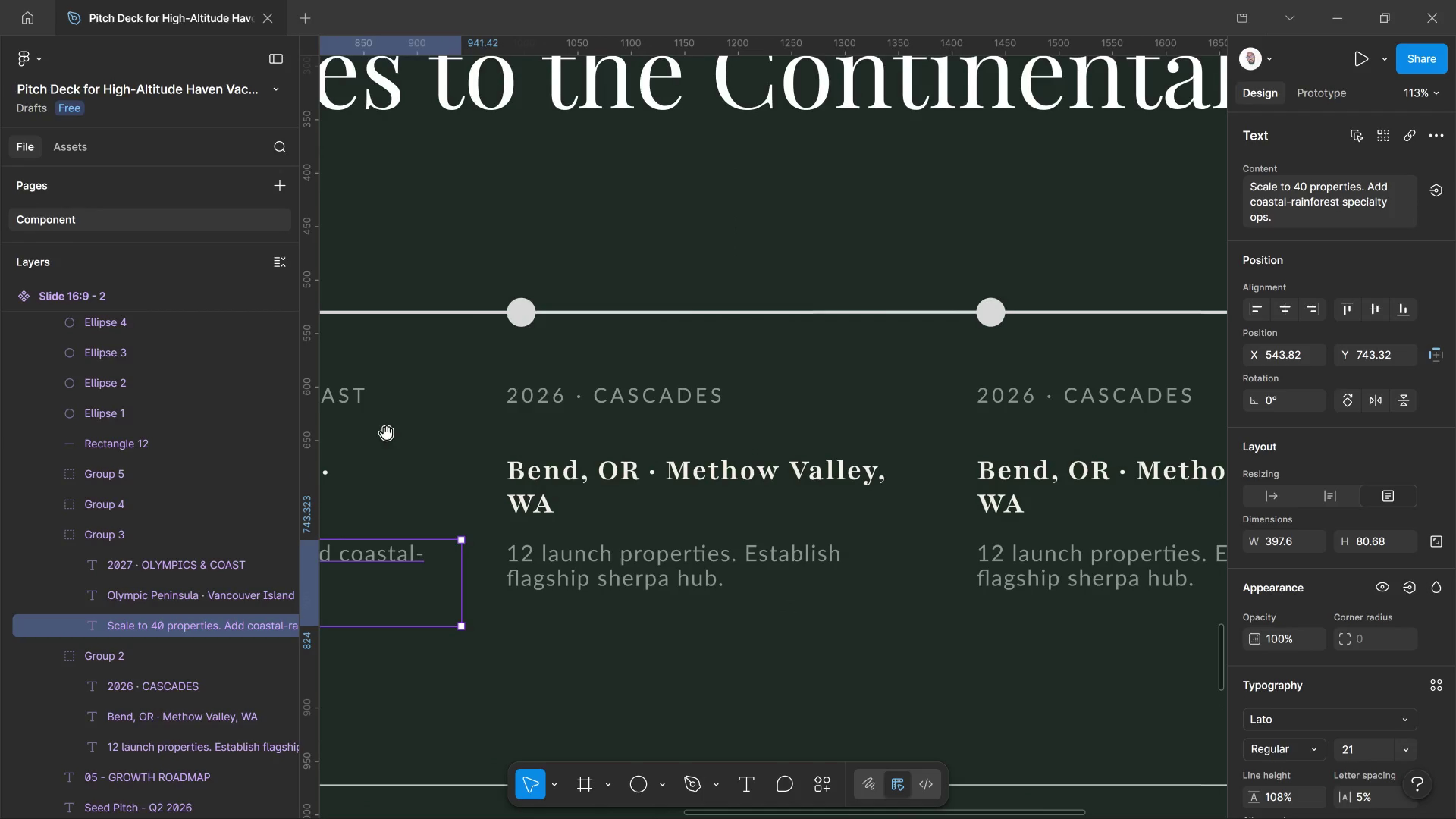 
key(Space)
 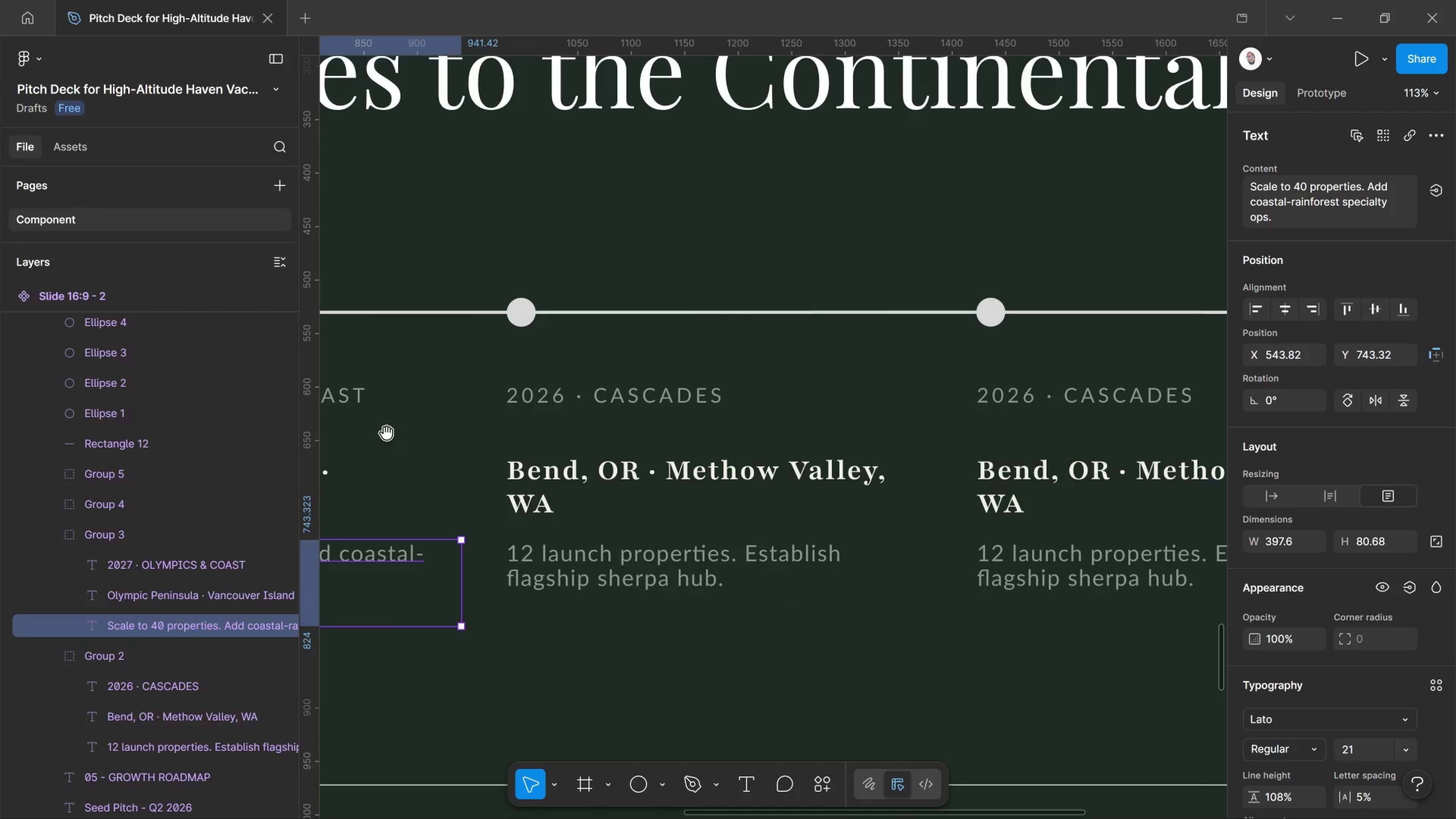 
key(Space)
 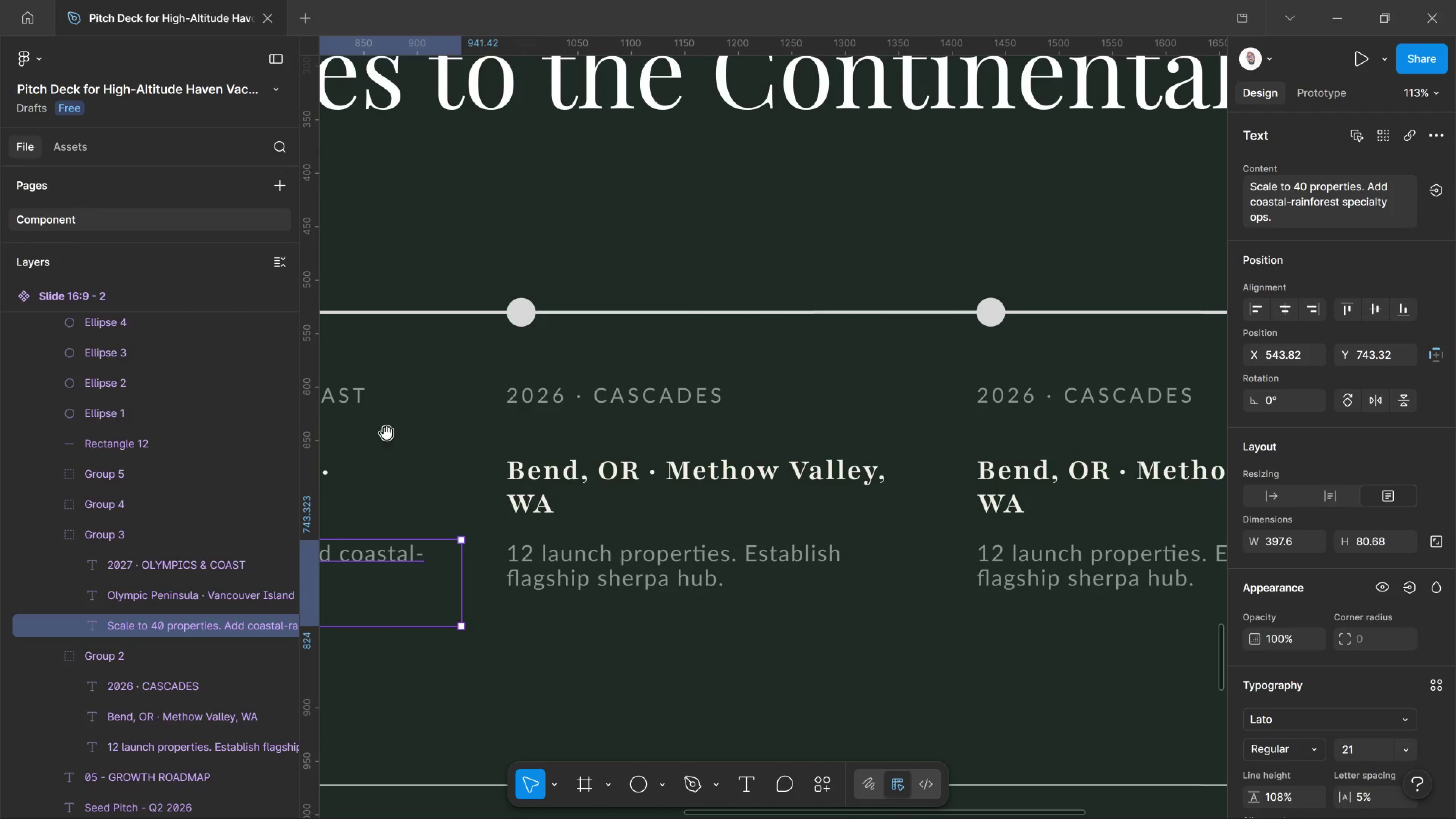 
key(Space)
 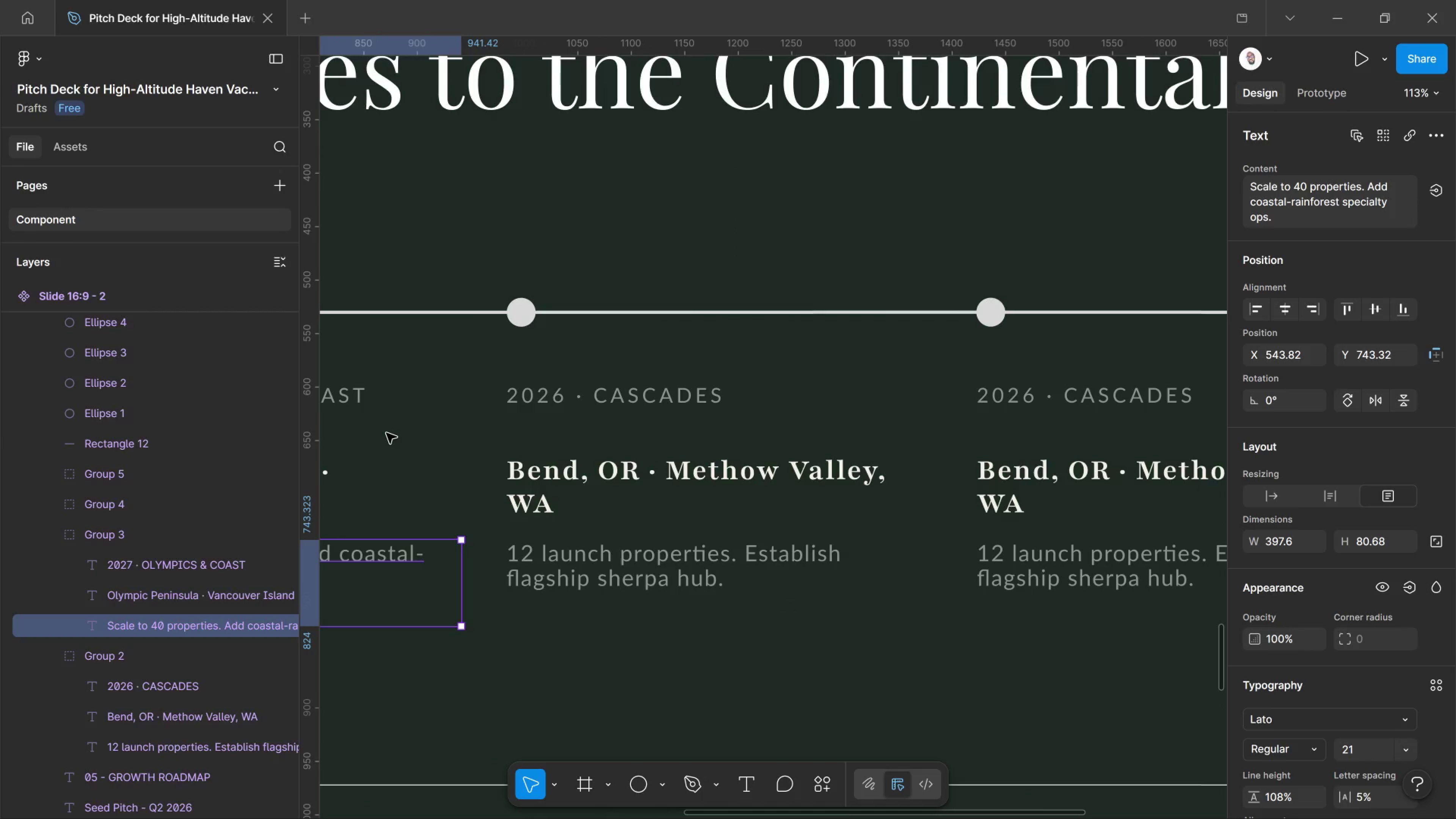 
wait(6.53)
 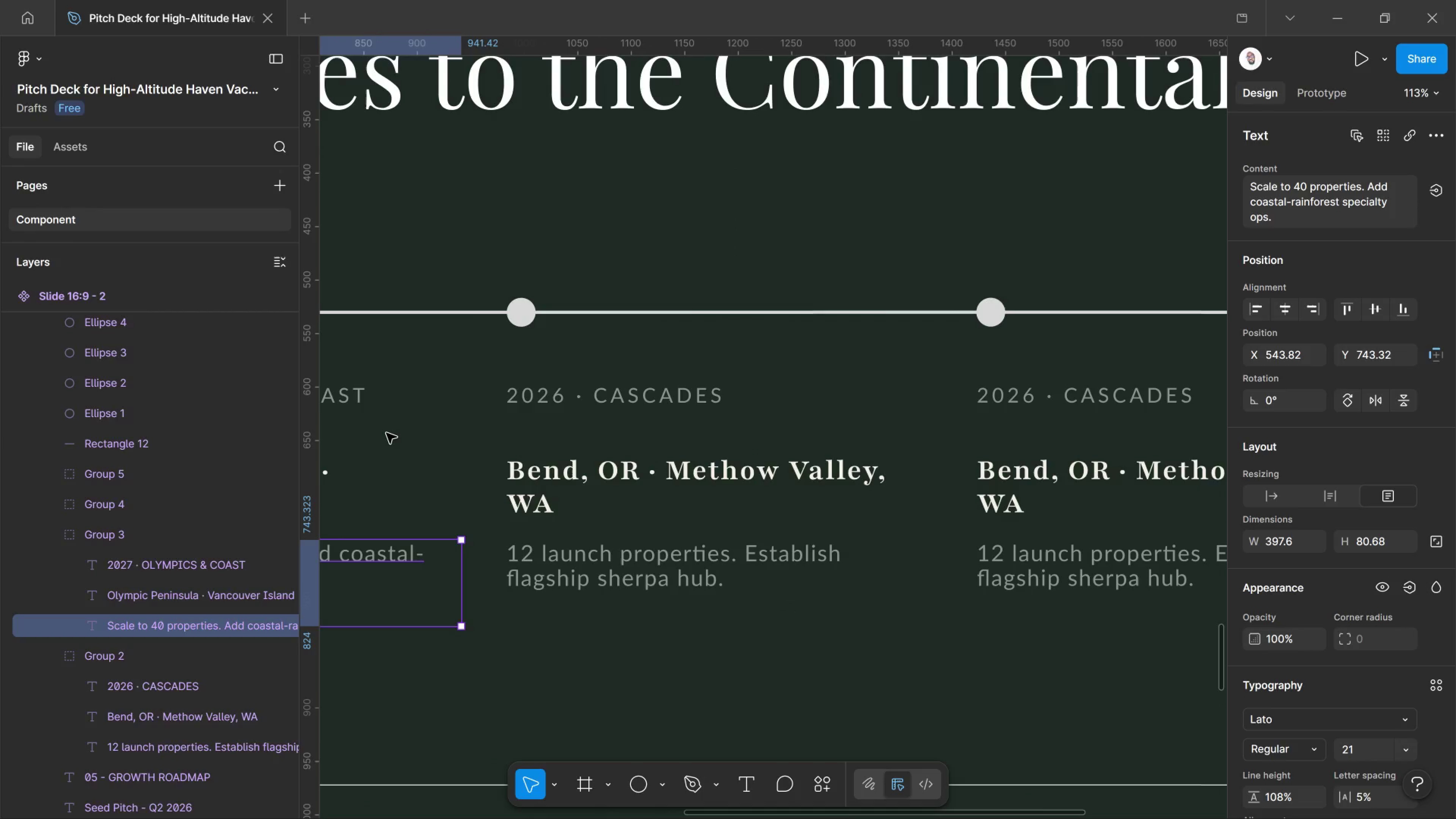 
double_click([545, 400])
 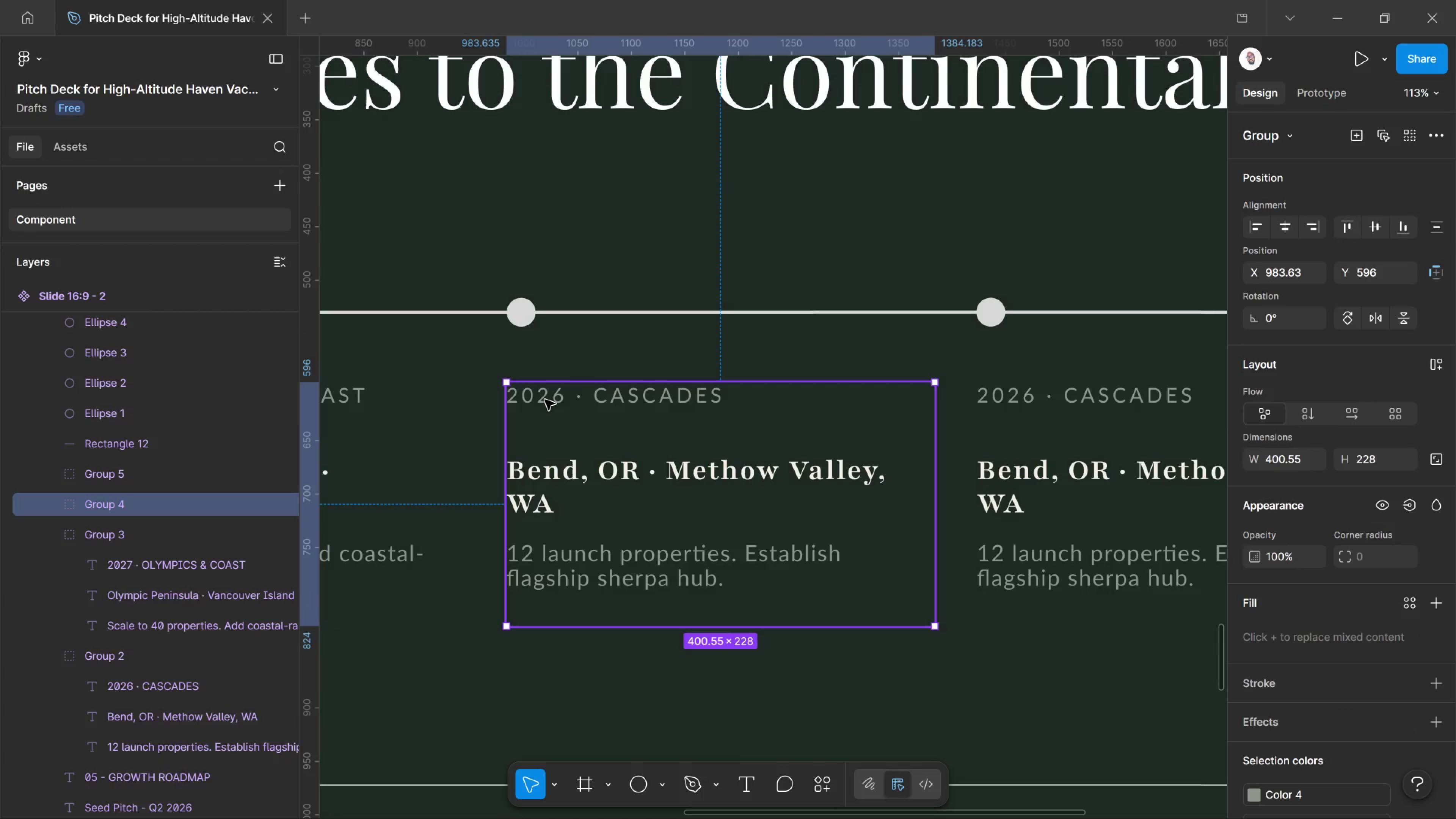 
triple_click([545, 400])
 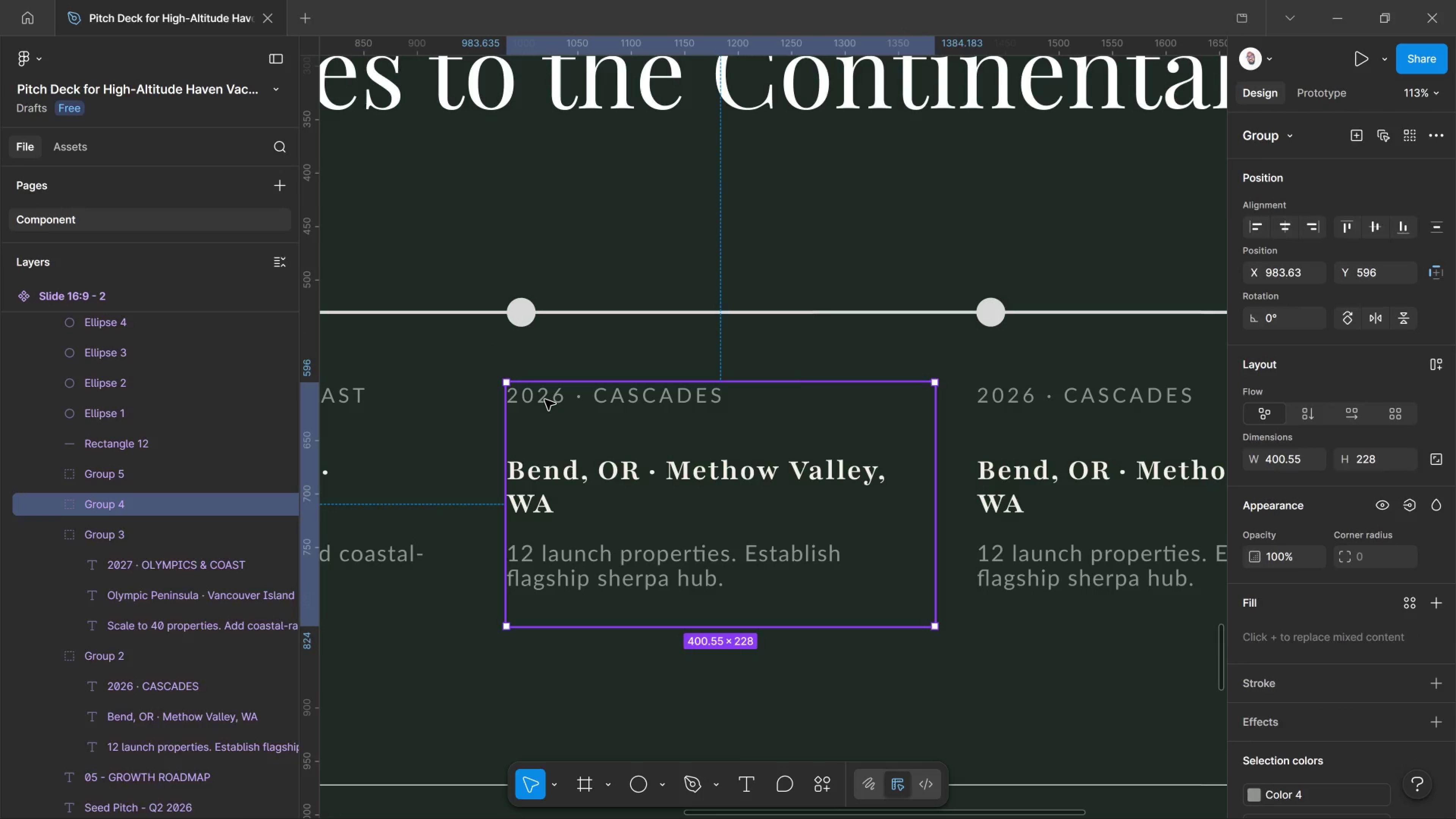 
left_click([545, 400])
 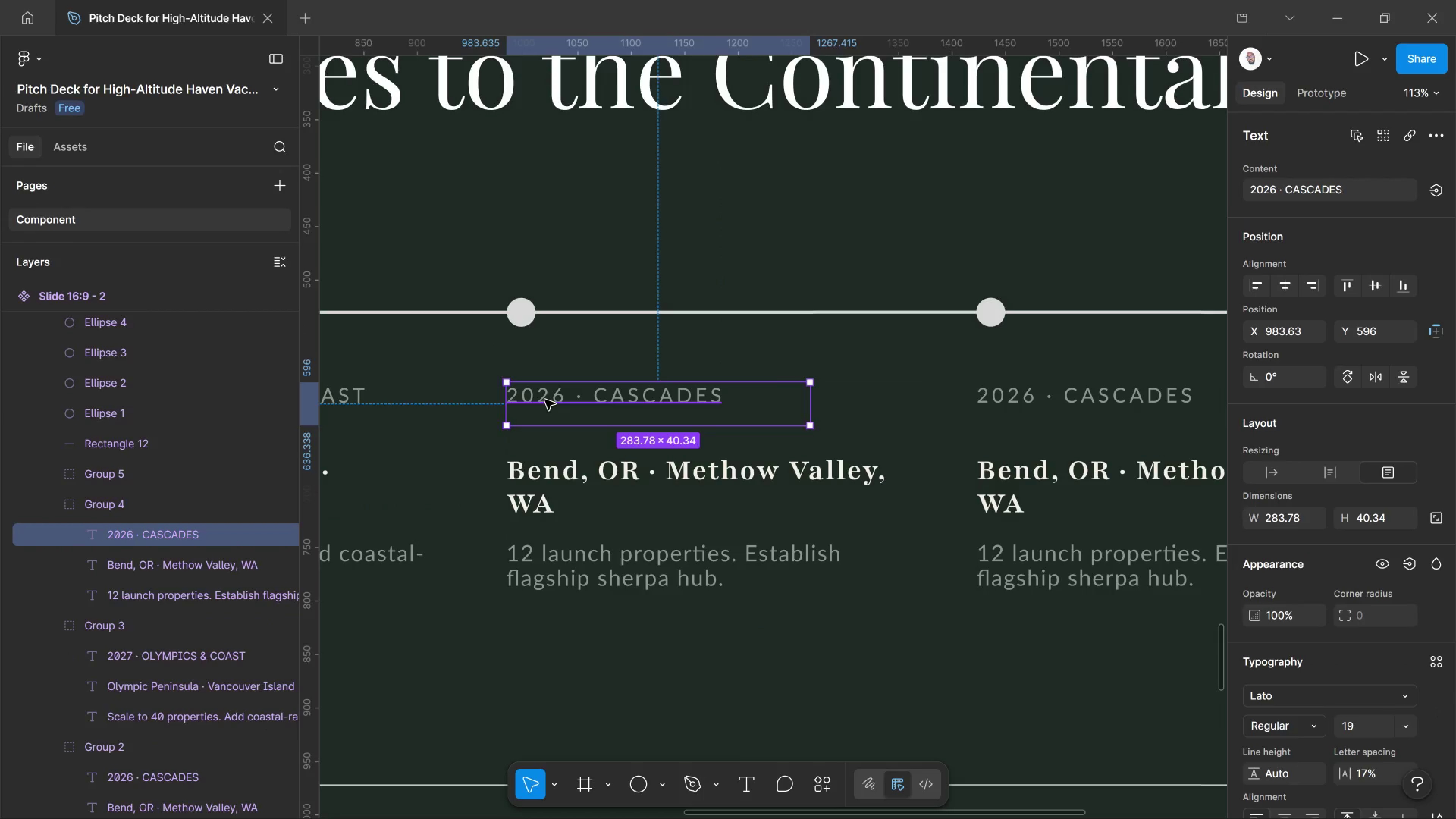 
left_click([545, 400])
 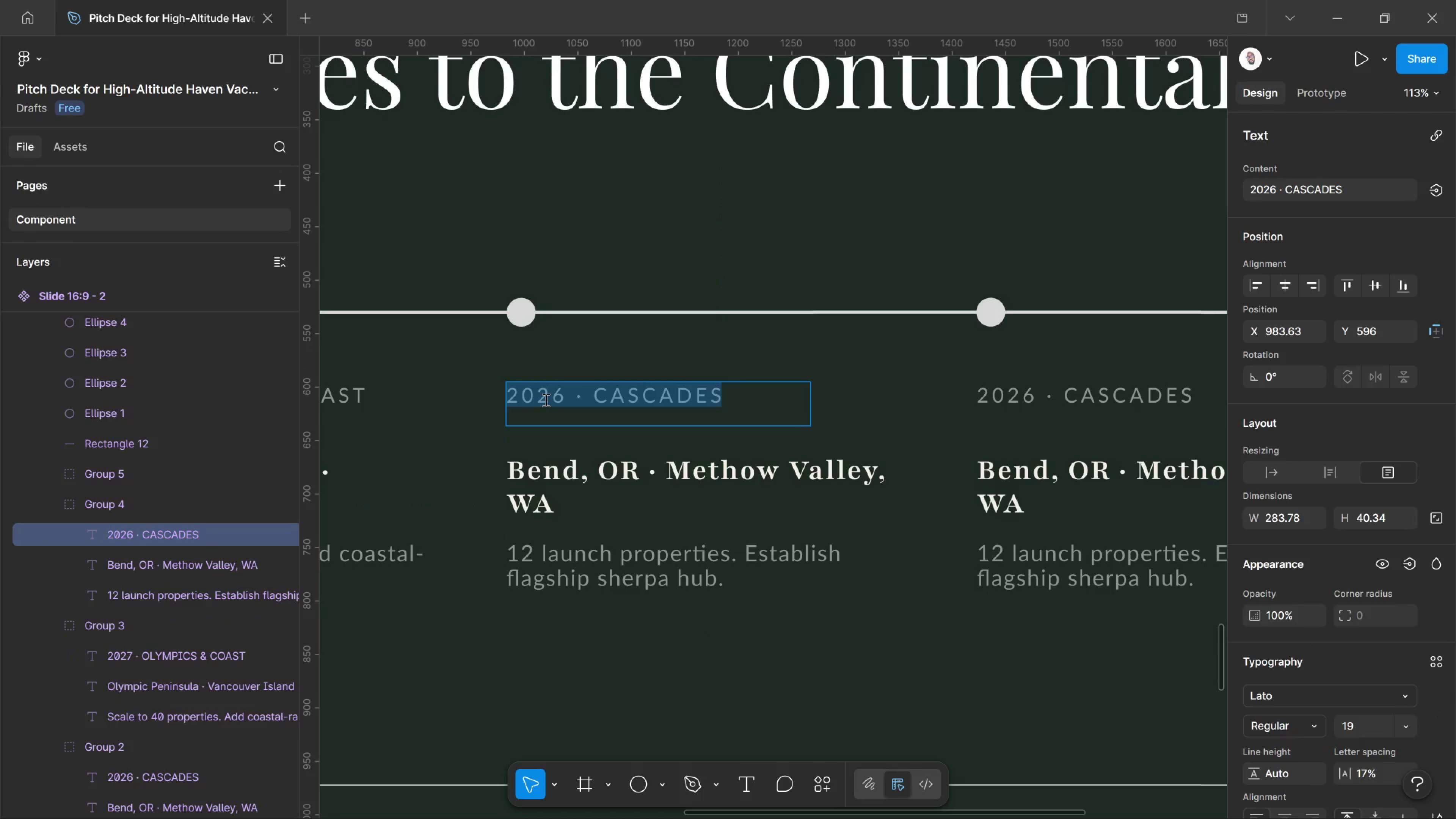 
left_click([545, 400])
 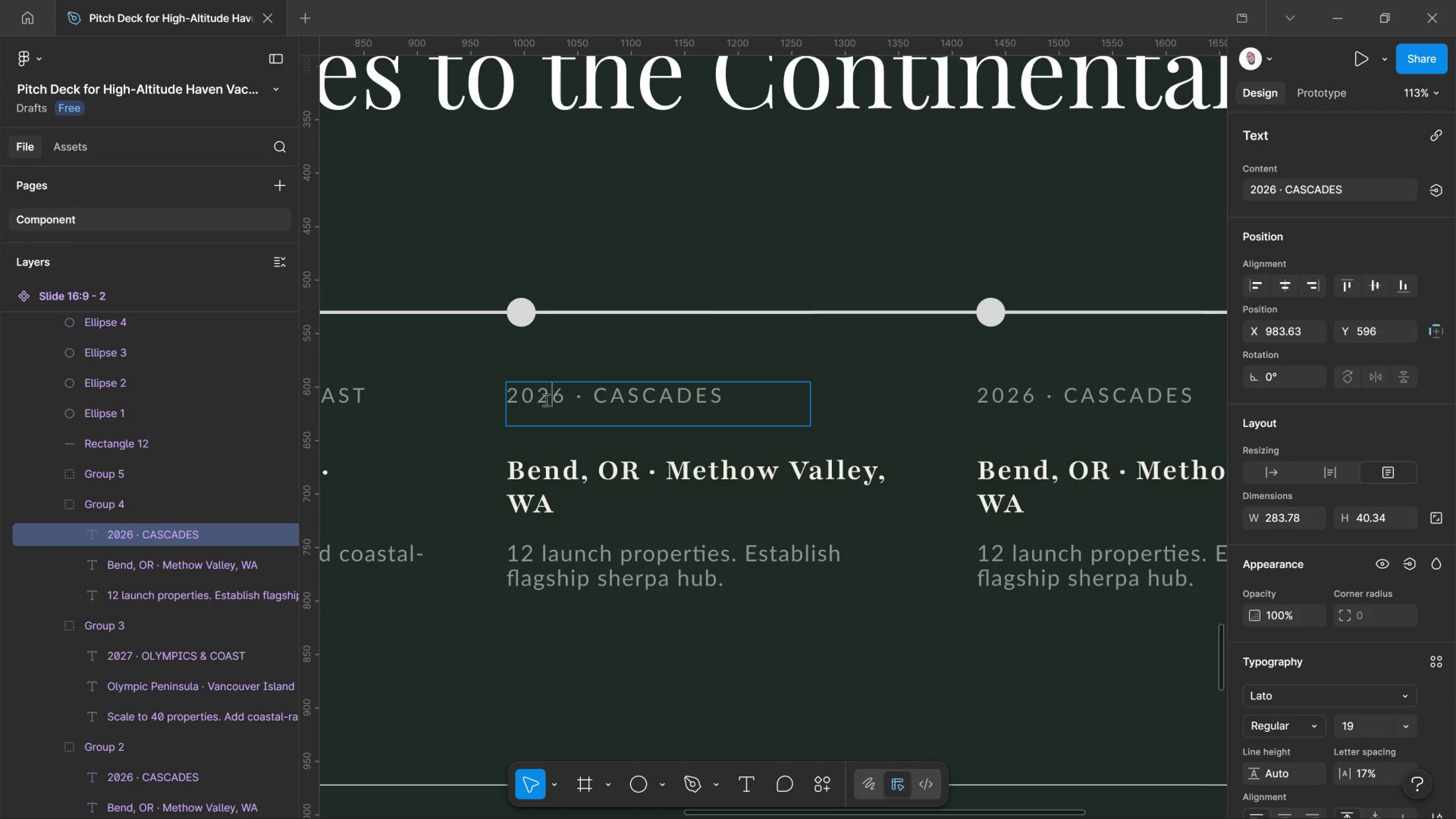 
key(Delete)
 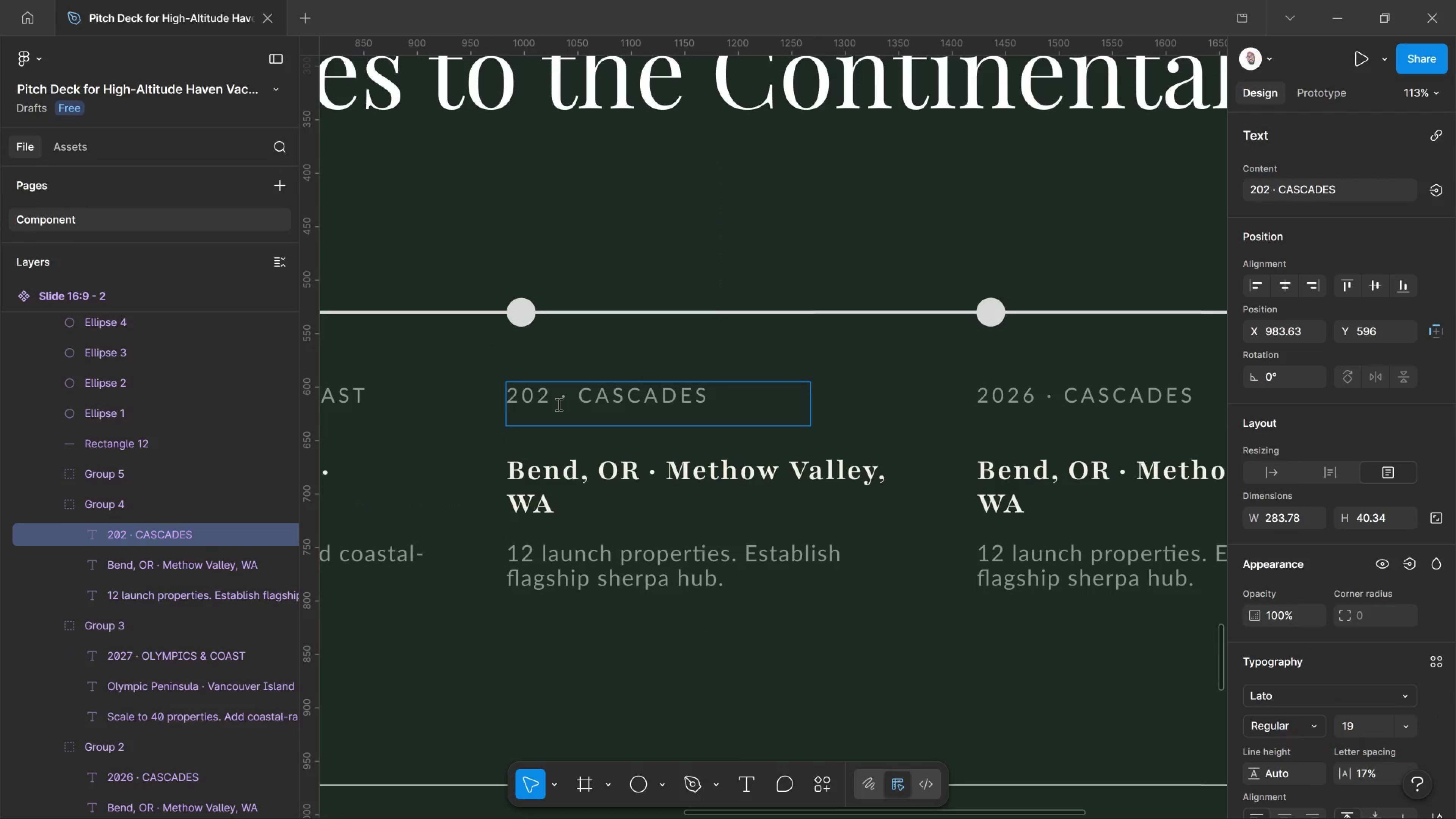 
type(8inter)
key(Backspace)
key(Backspace)
key(Backspace)
key(Backspace)
key(Backspace)
type(INTERIOR)
 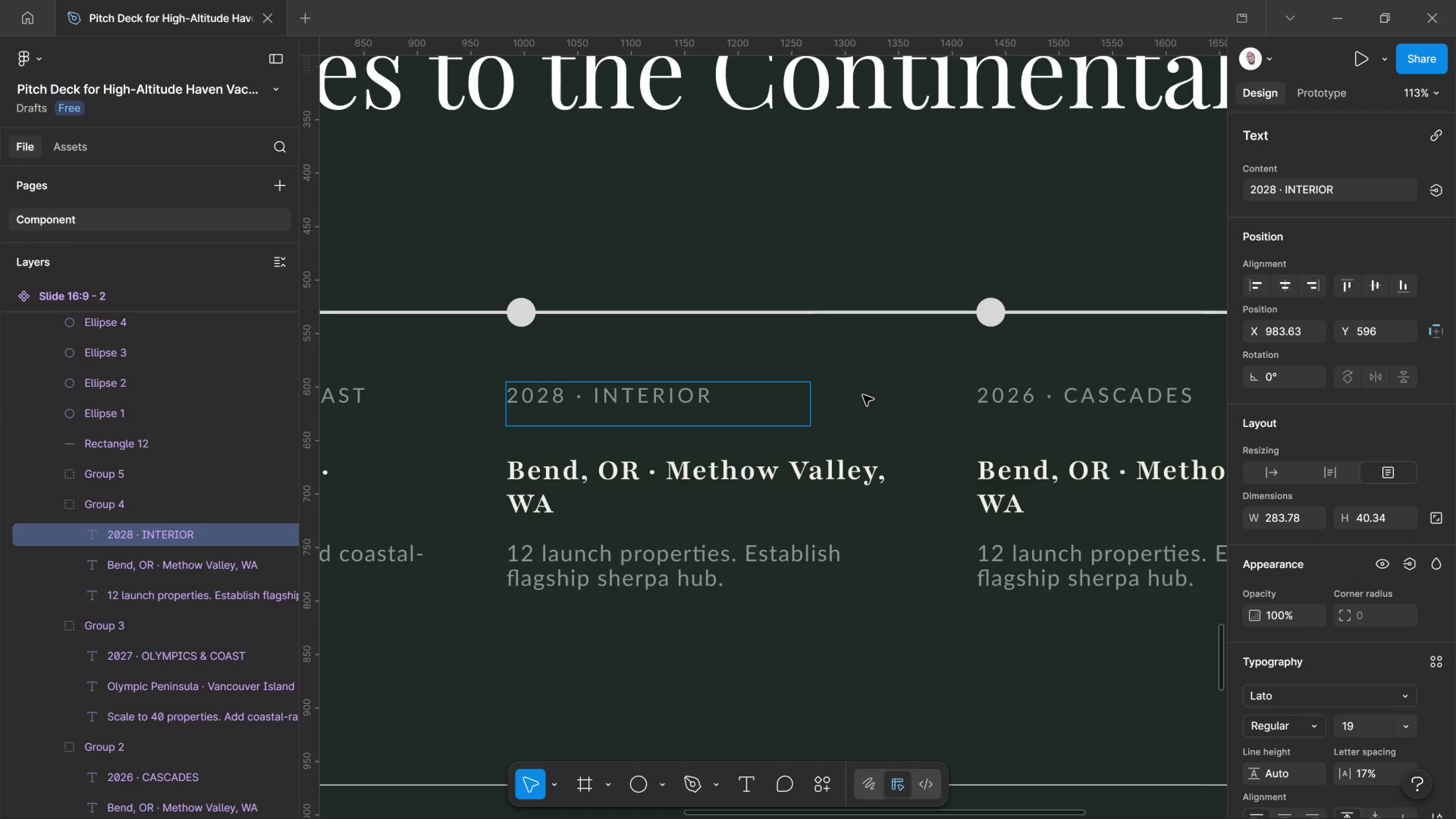 
left_click_drag(start_coordinate=[596, 391], to_coordinate=[863, 395])
 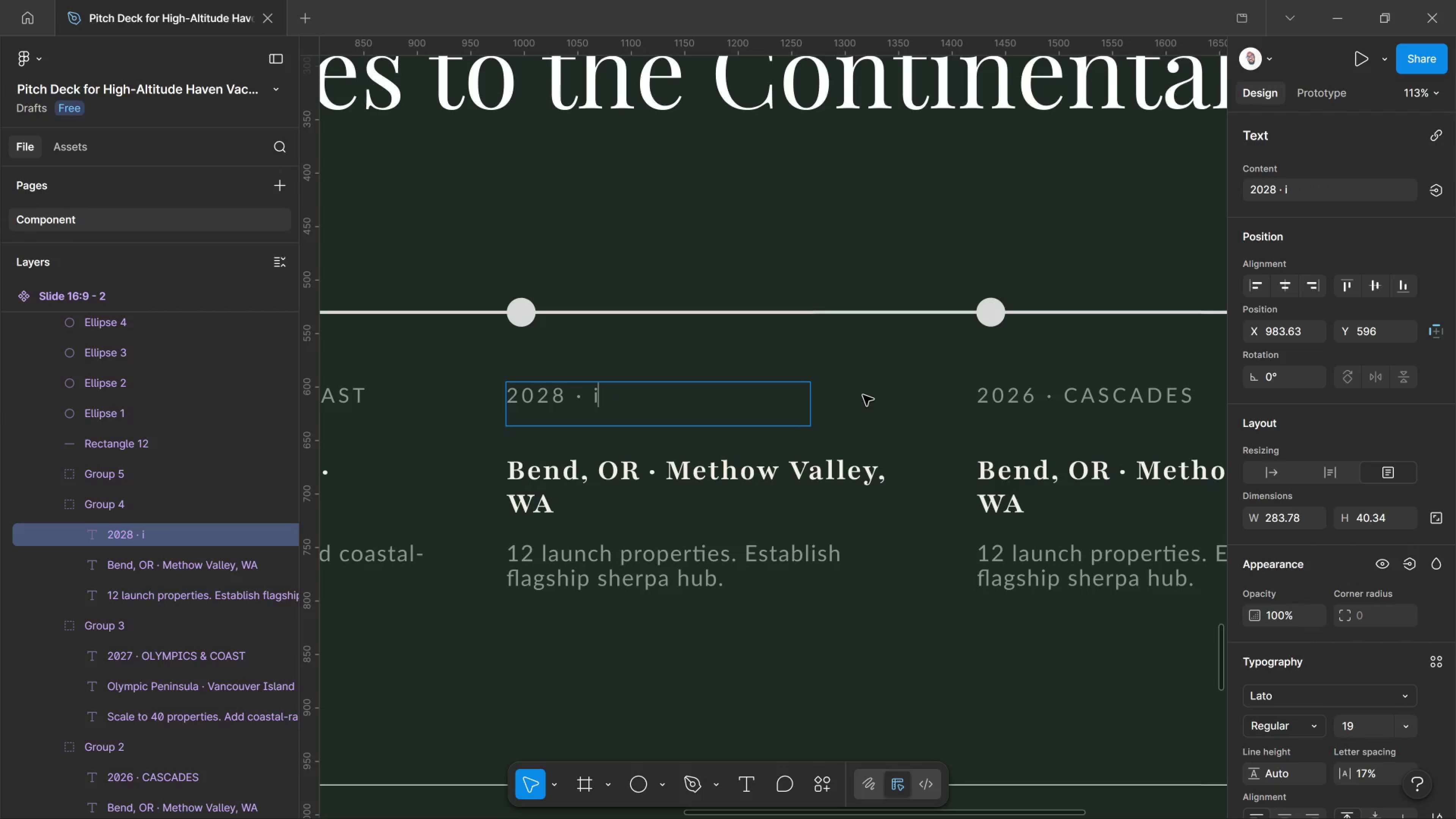 
left_click_drag(start_coordinate=[562, 481], to_coordinate=[518, 481])
 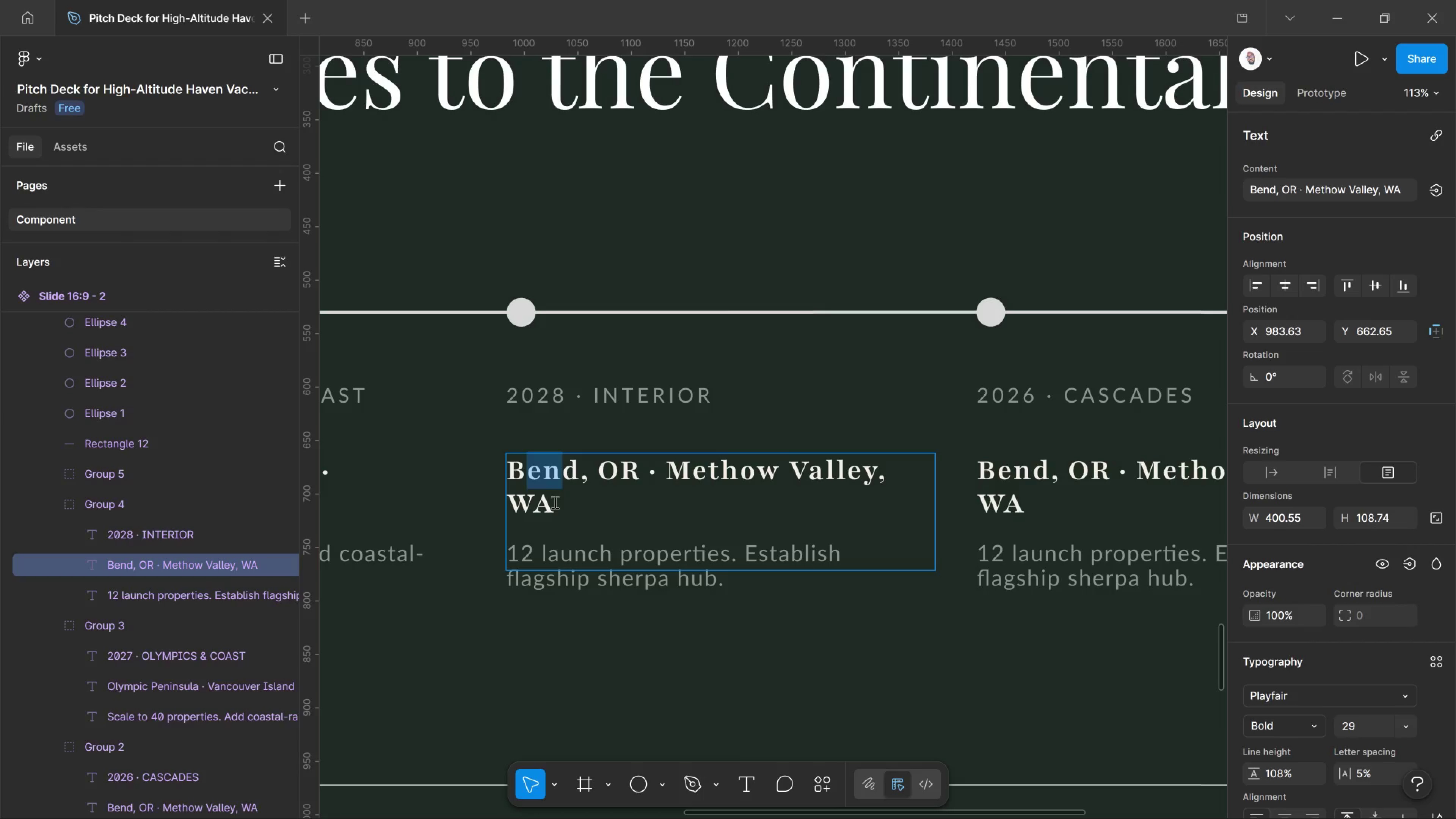 
left_click_drag(start_coordinate=[554, 502], to_coordinate=[492, 474])
 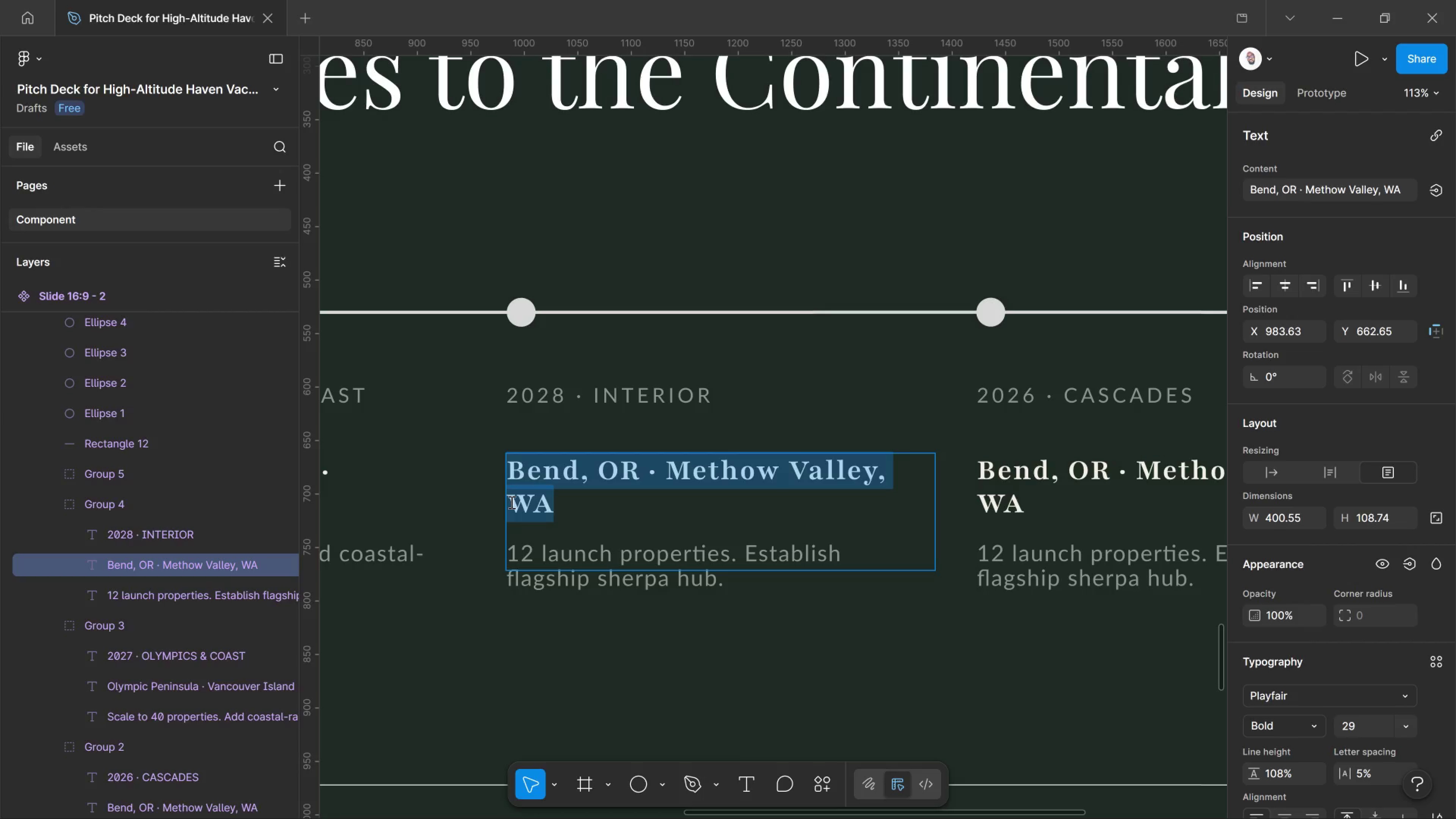 
type(Sawtooths, ID )
 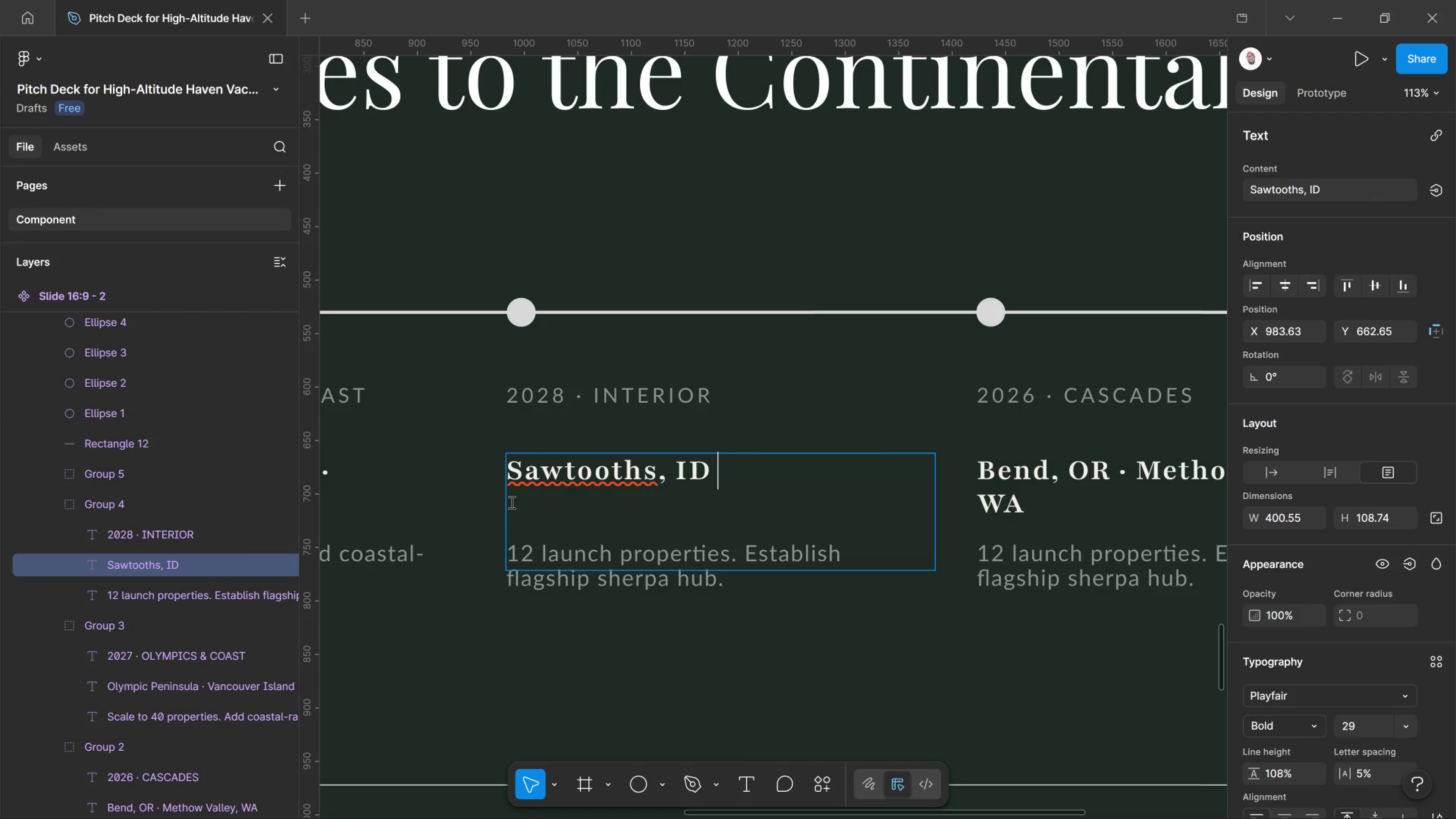 
key(Control+V)
 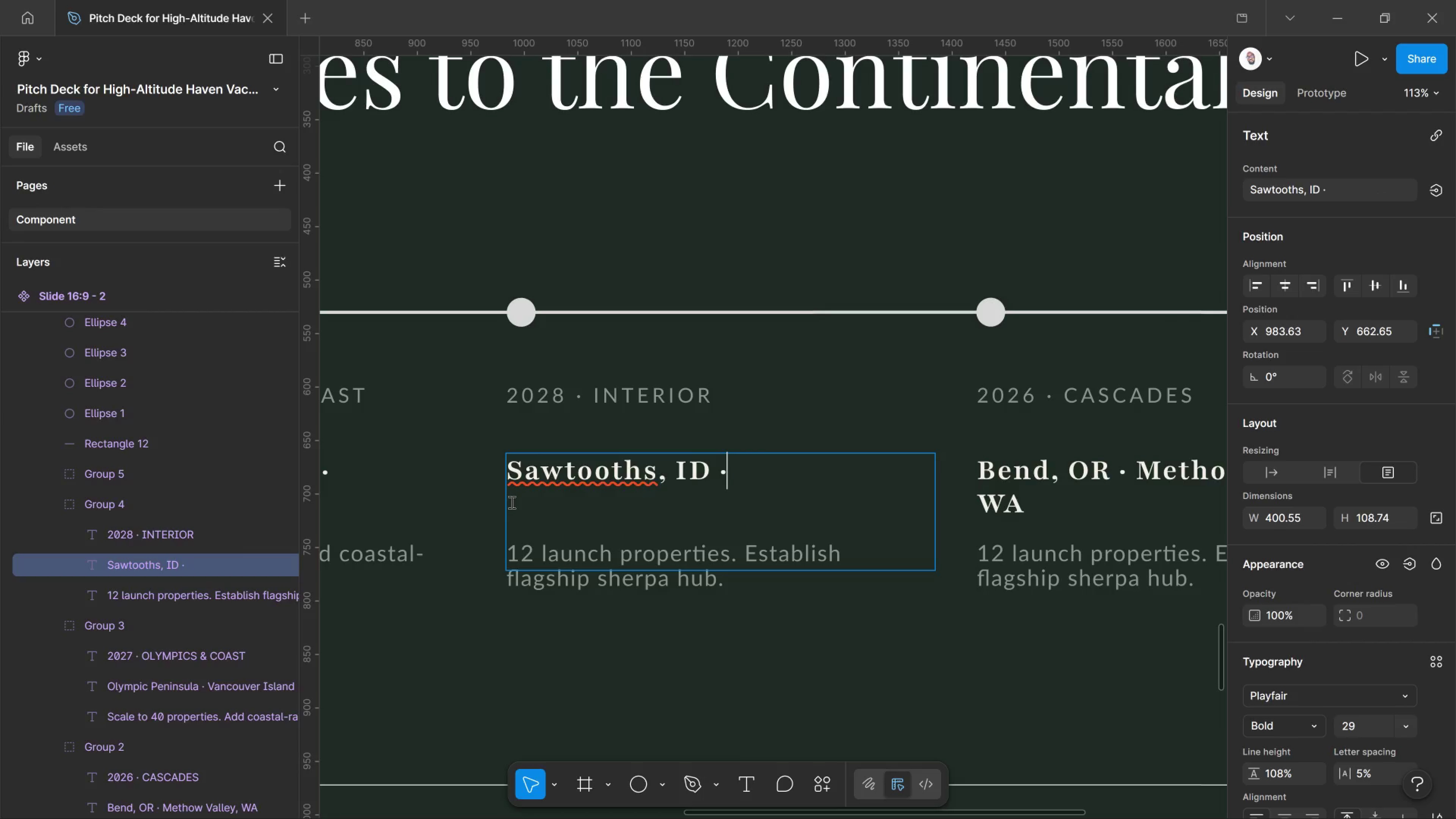 
type( Sun Valley)
 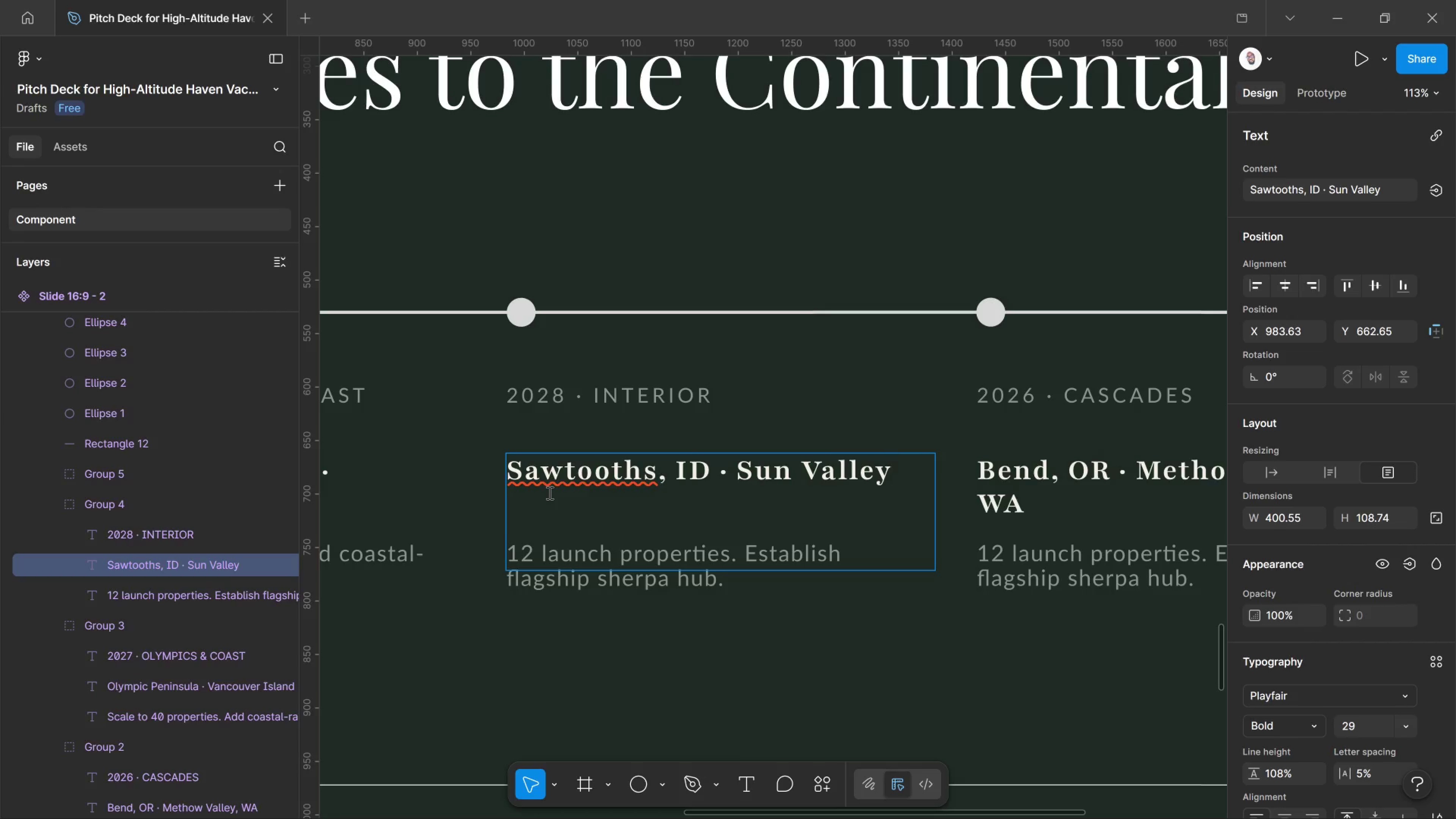 
key(Space)
 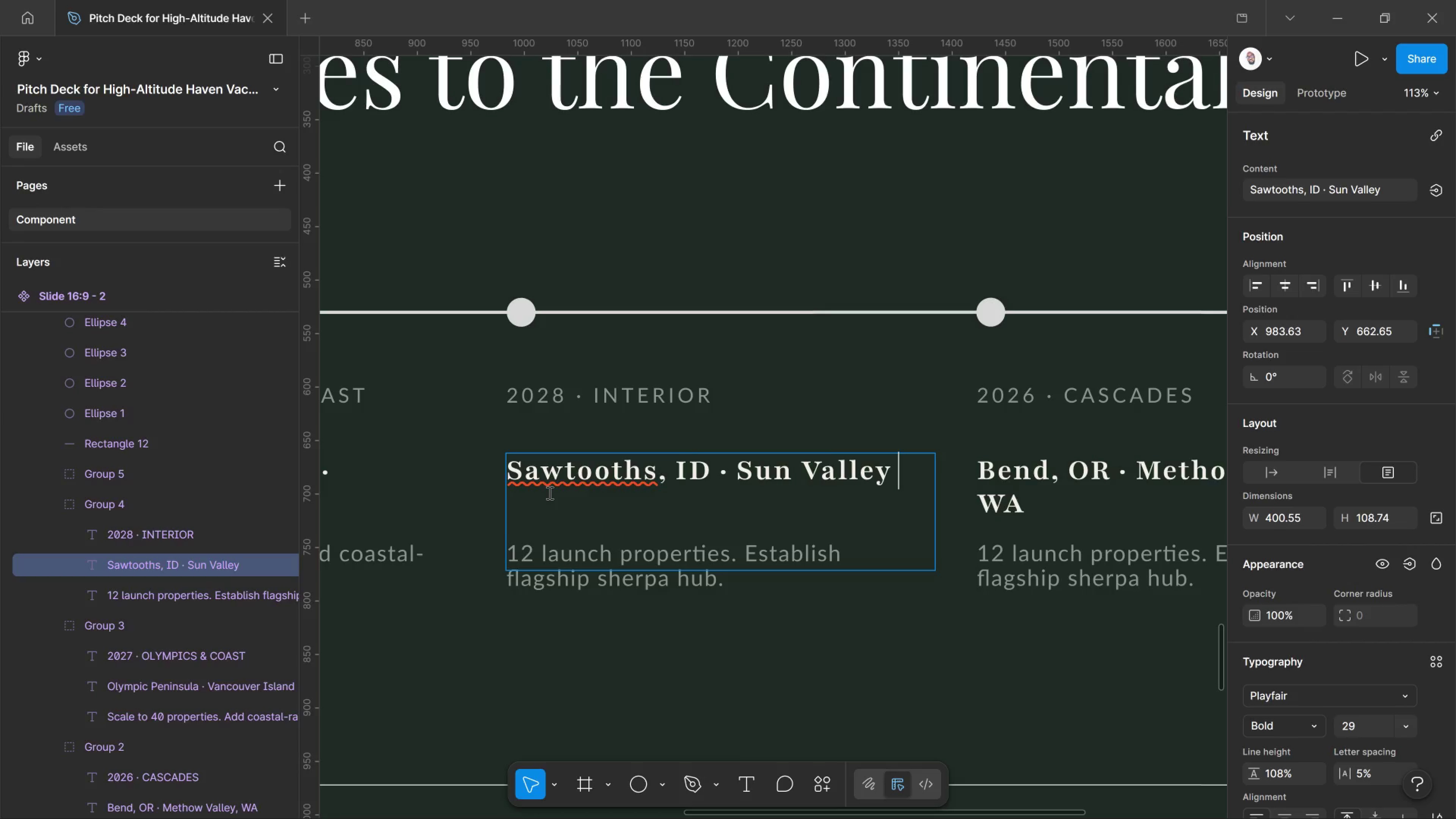 
key(Control+V)
 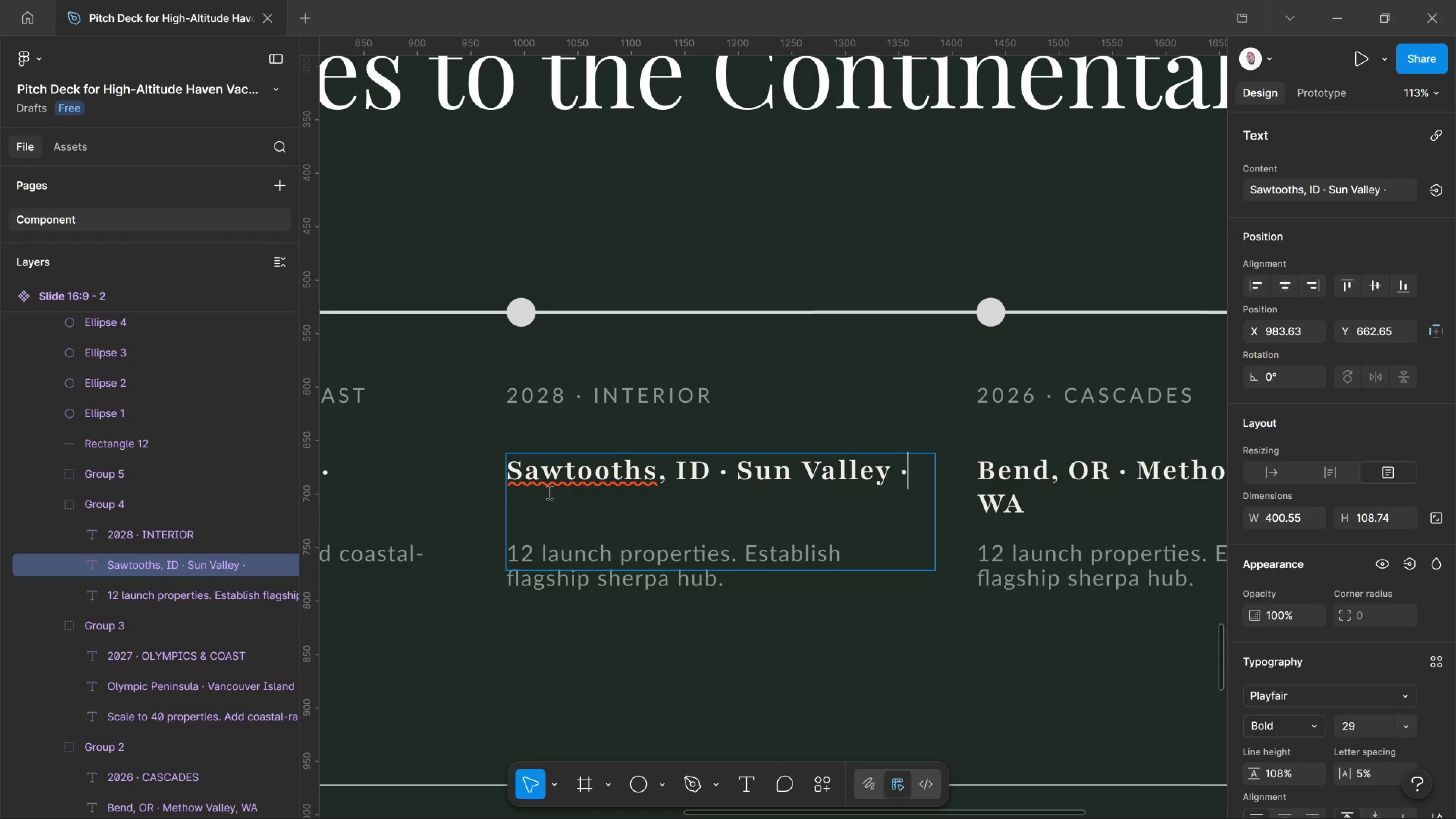 
type( Whitefish, MT)
 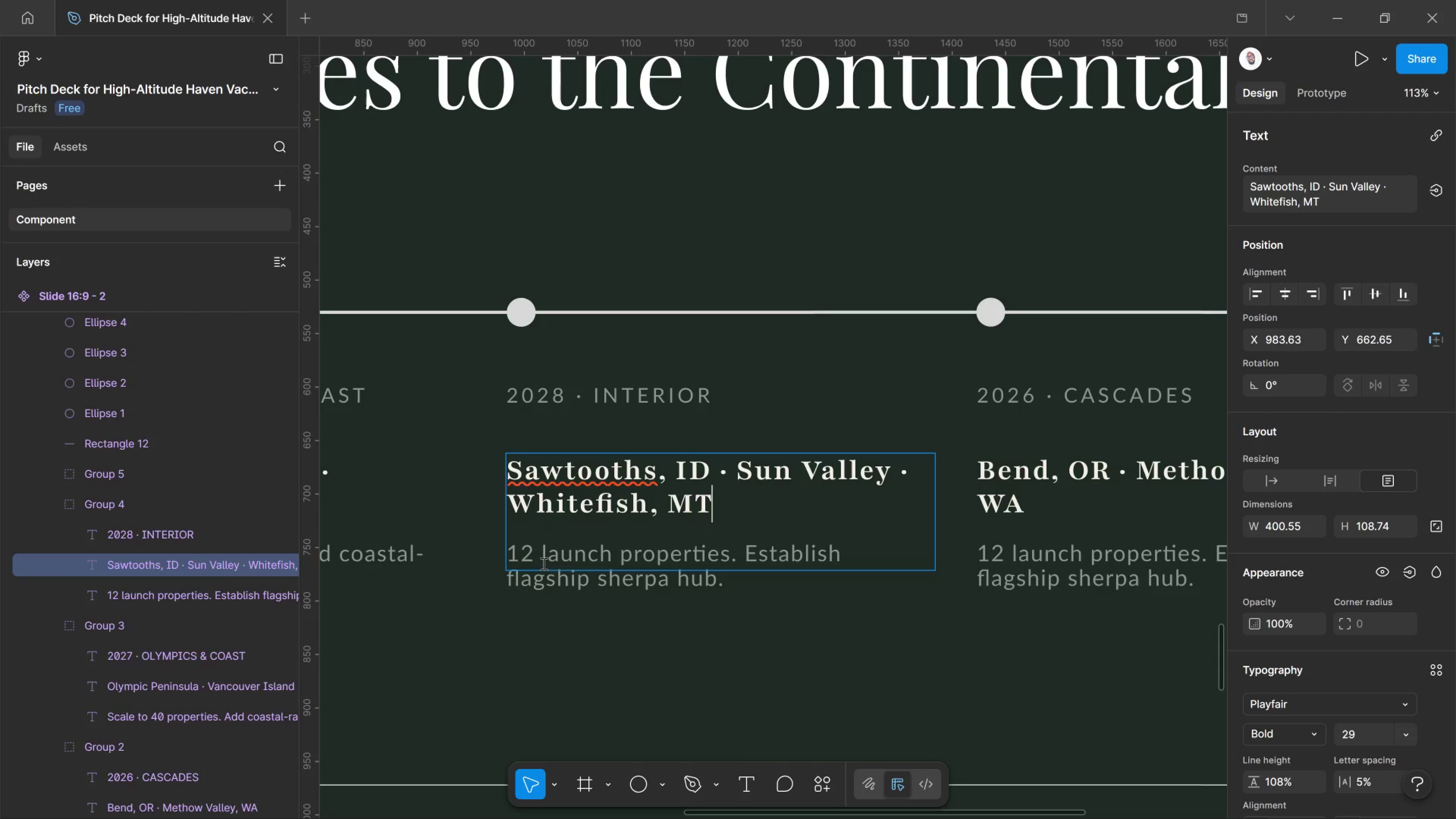 
left_click([543, 563])
 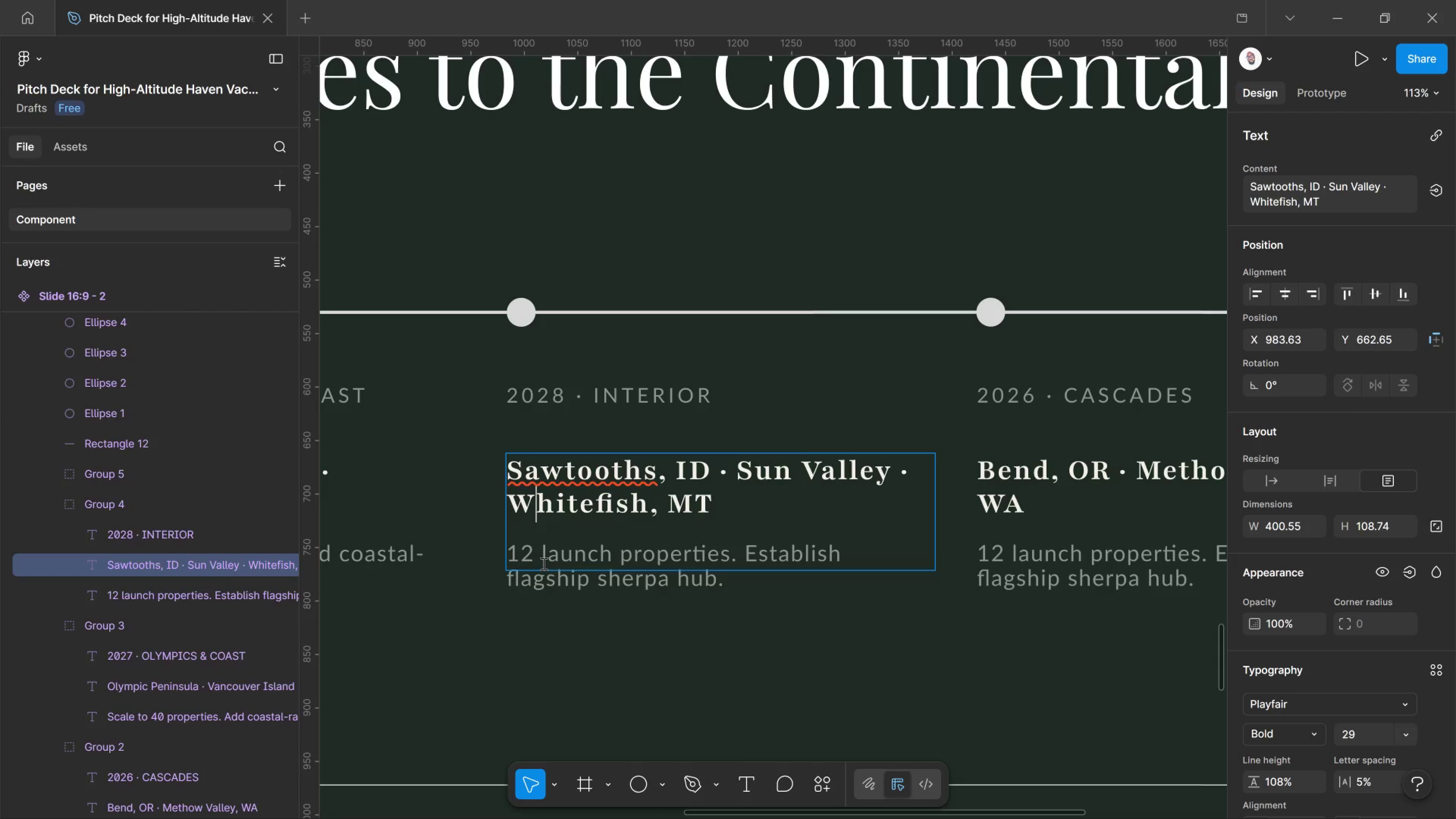 
key(Control+ControlLeft)
 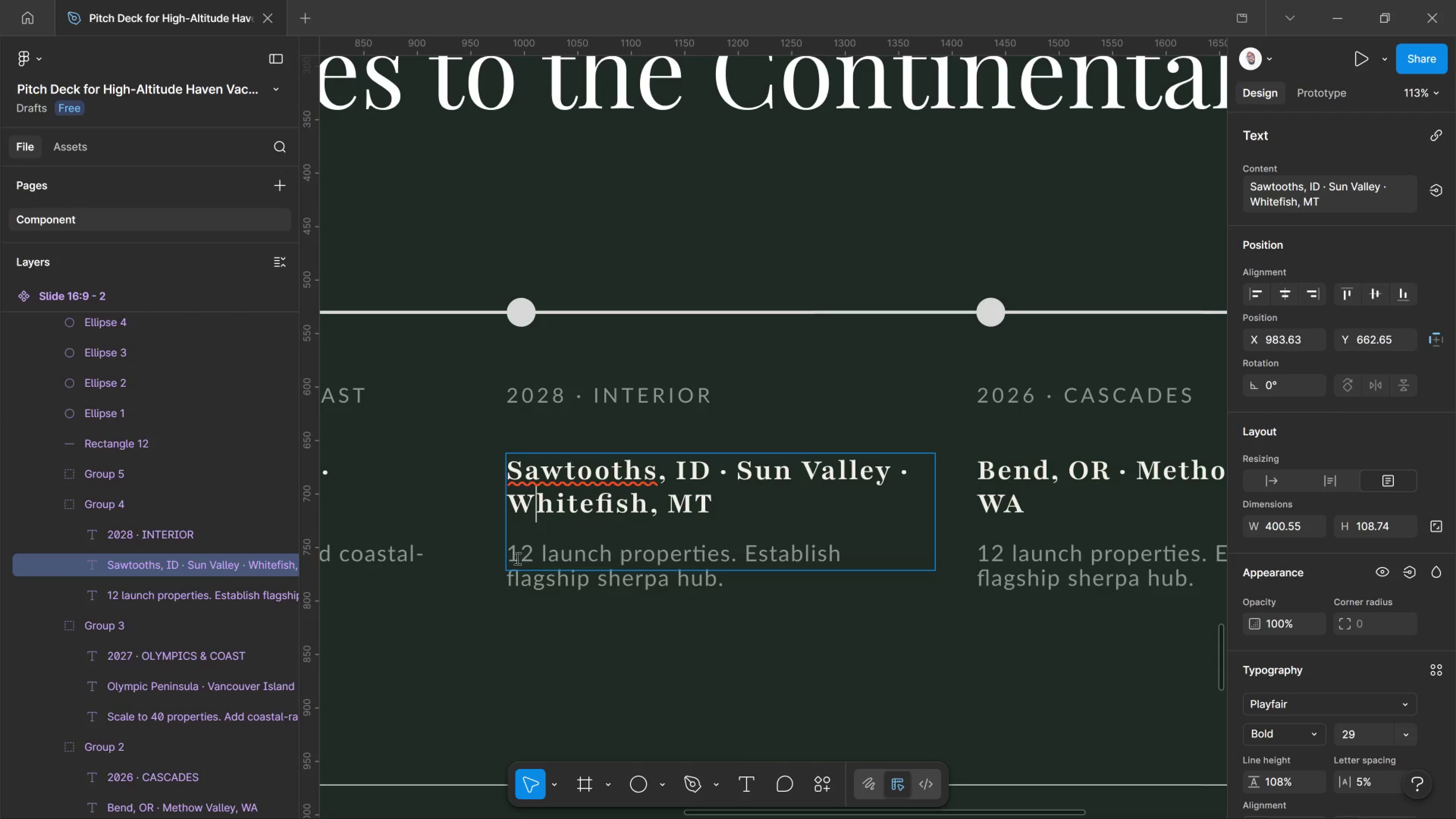 
left_click([515, 558])
 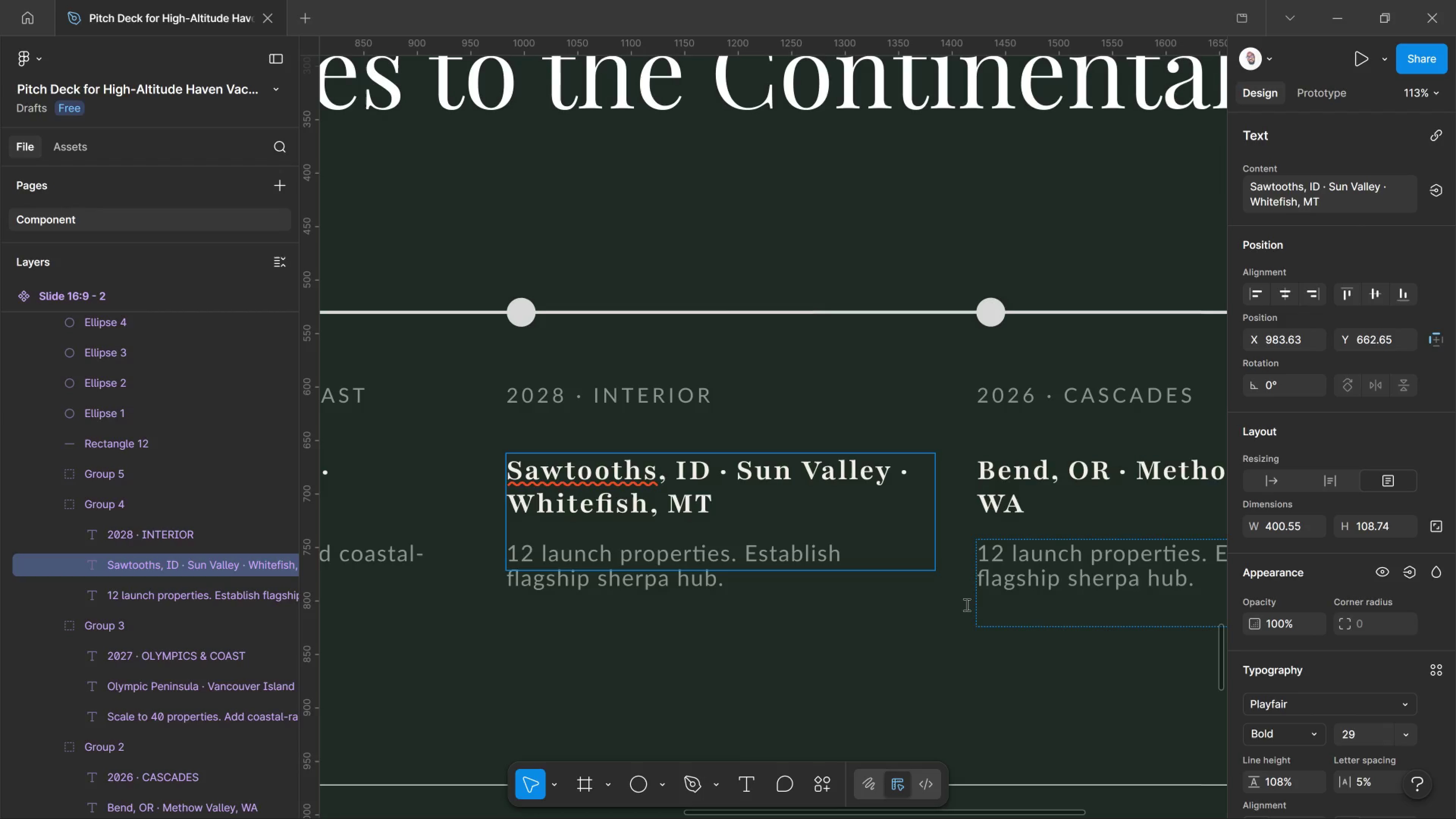 
hold_key(key=ControlLeft, duration=0.48)
left_click_drag(start_coordinate=[932, 630], to_coordinate=[930, 630])
 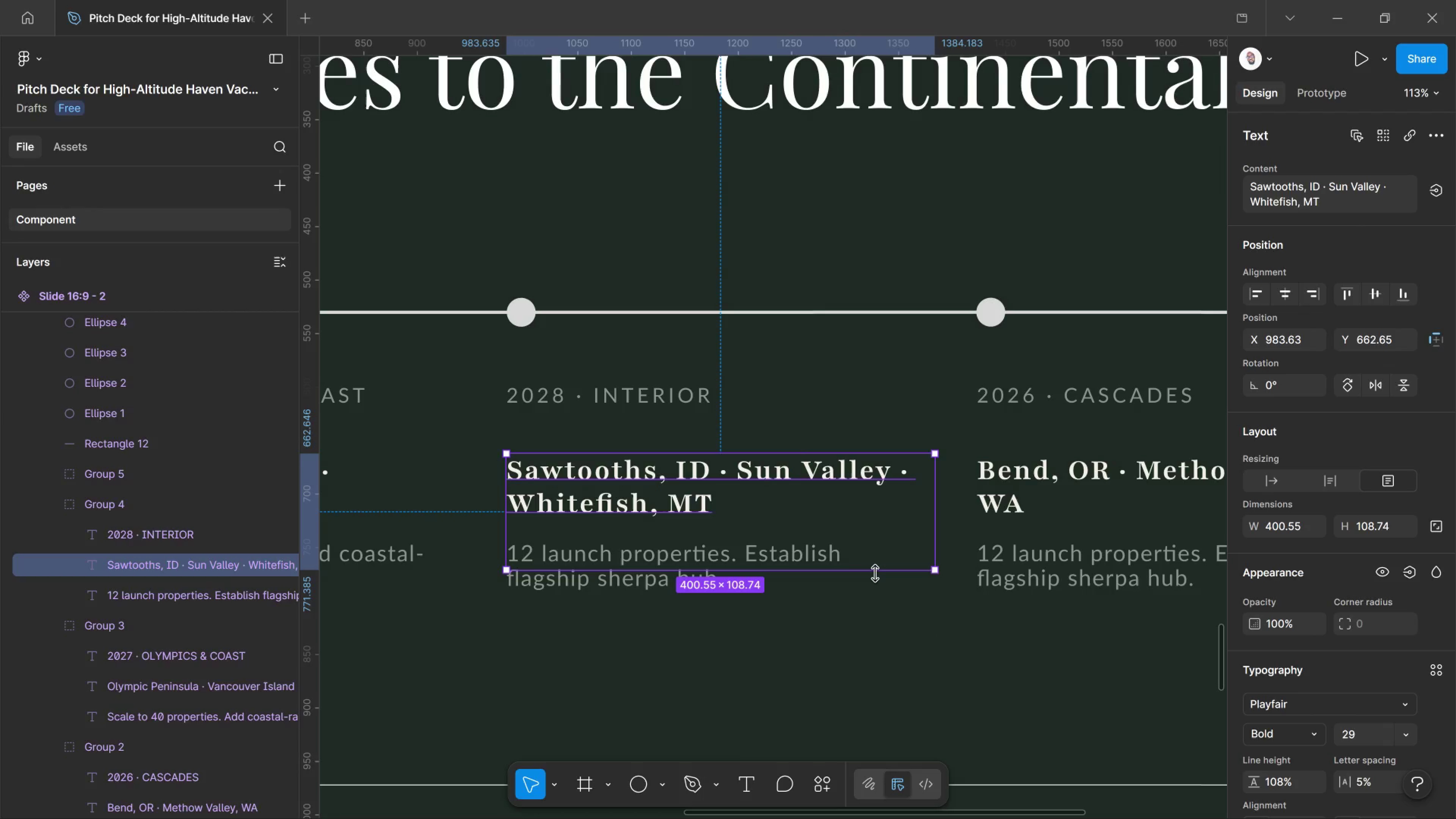 
left_click_drag(start_coordinate=[875, 573], to_coordinate=[908, 637])
 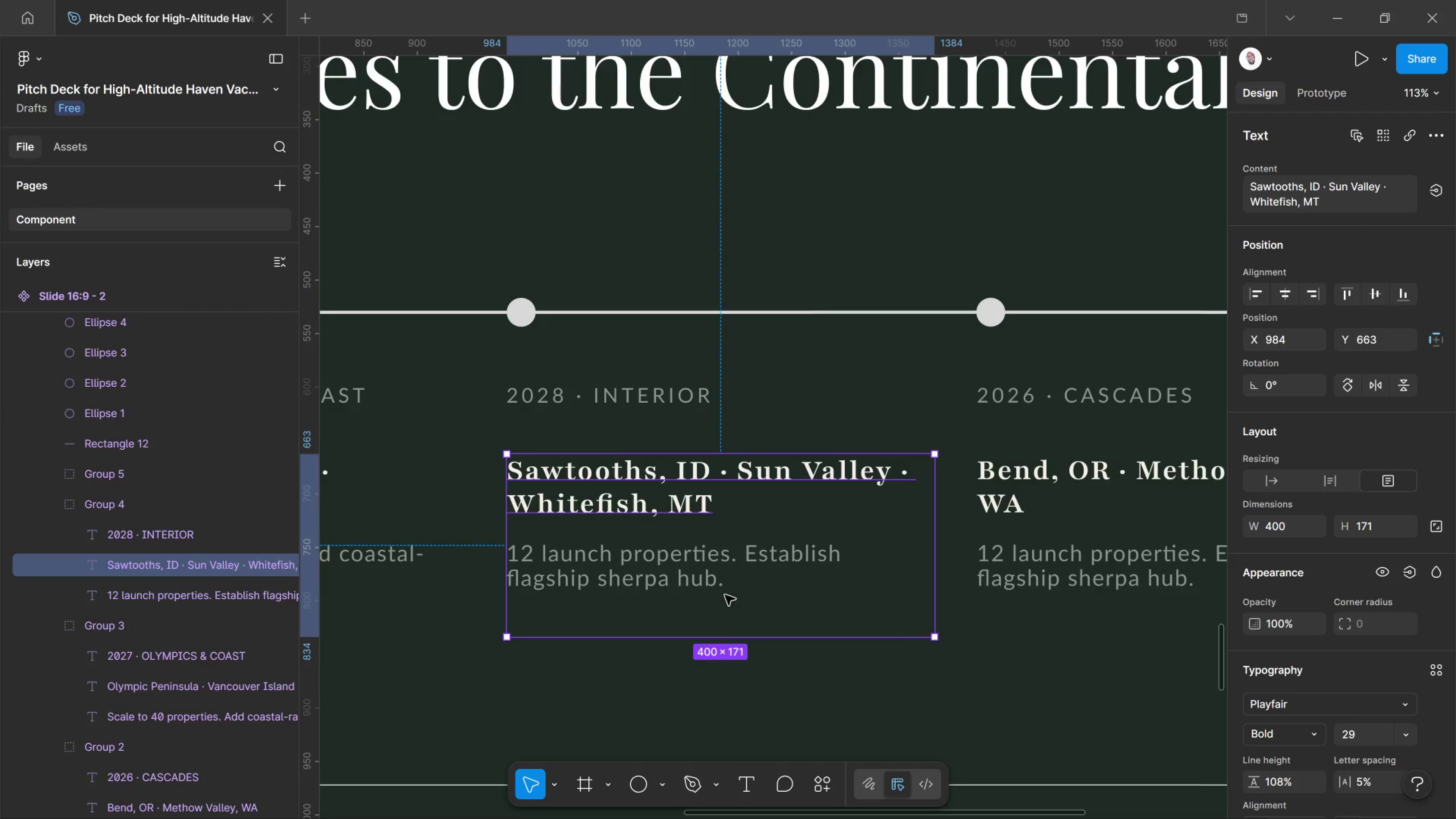 
double_click([717, 593])
 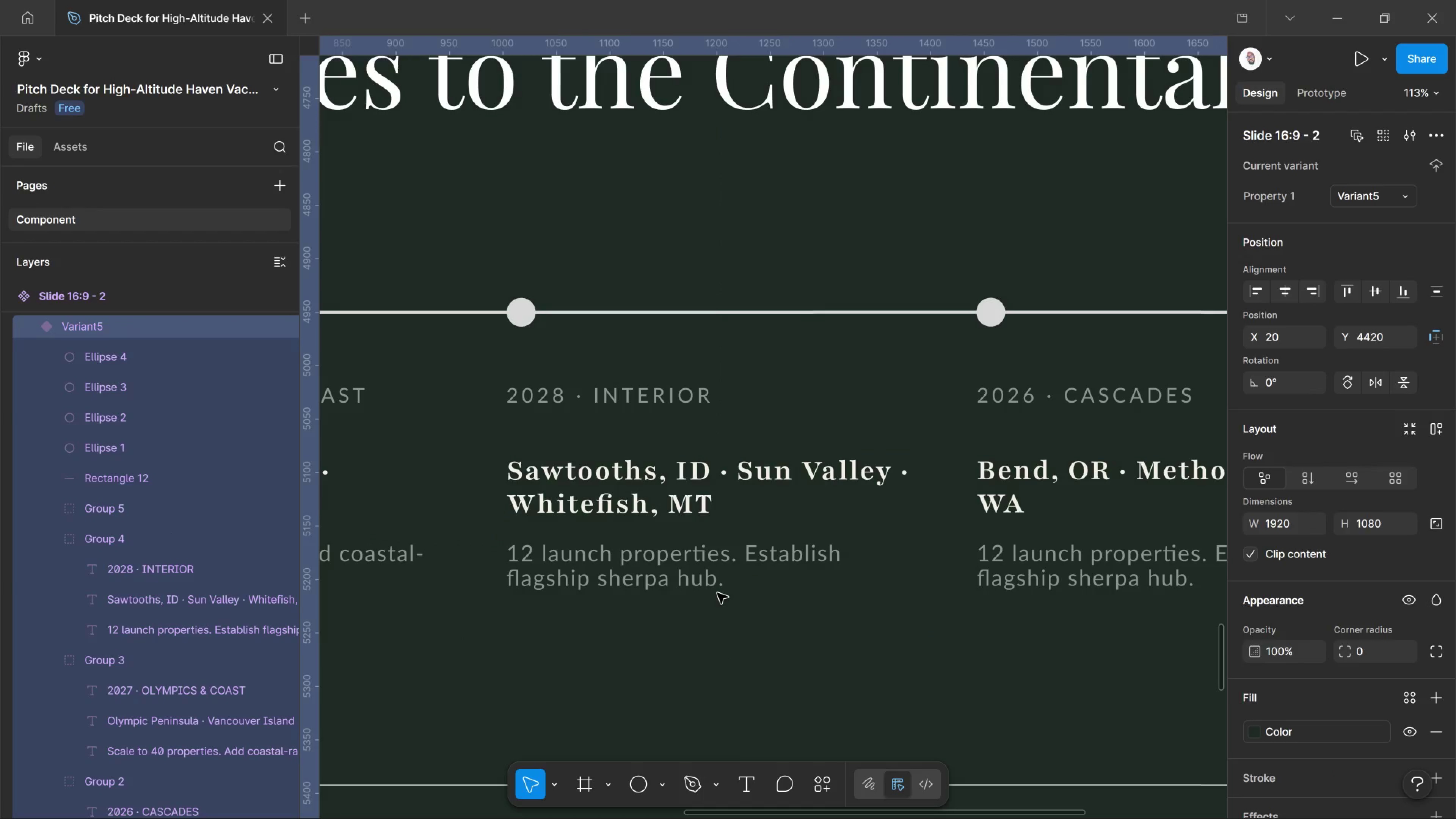 
double_click([717, 593])
 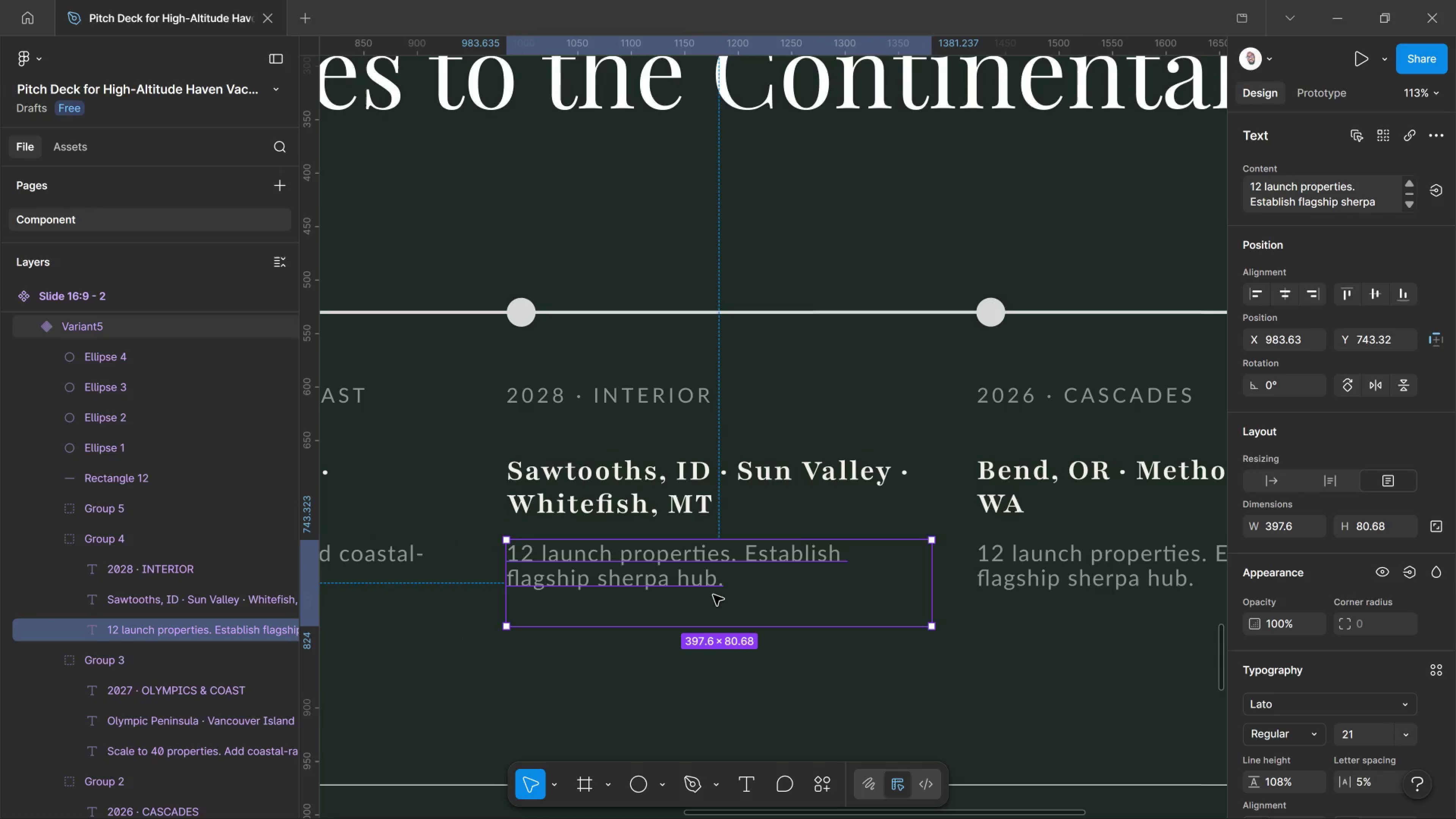 
double_click([721, 589])
 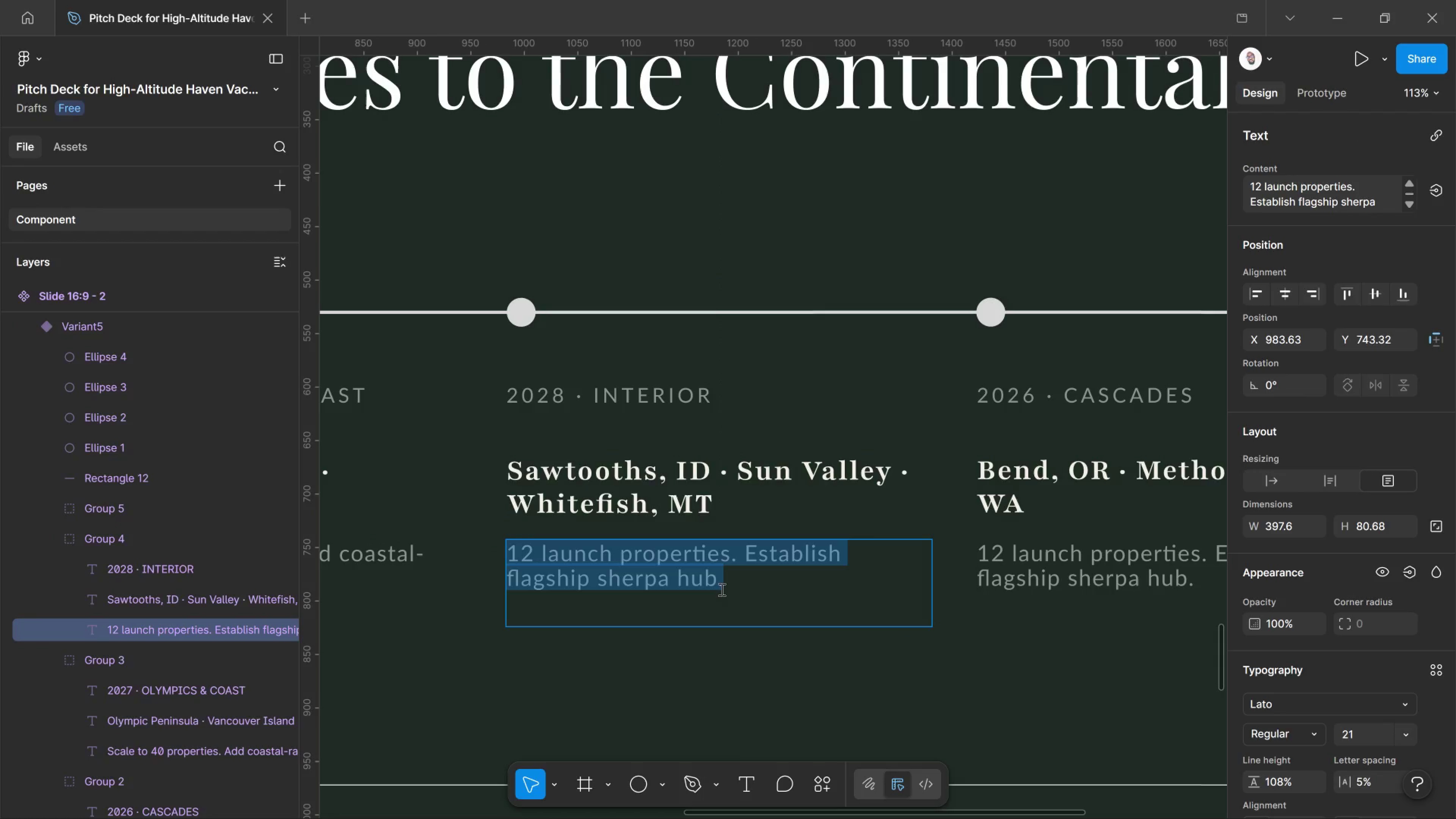 
type(7 )
key(Backspace)
type(5 properties )
key(Backspace)
type(. Open seconf command center in Boise)
 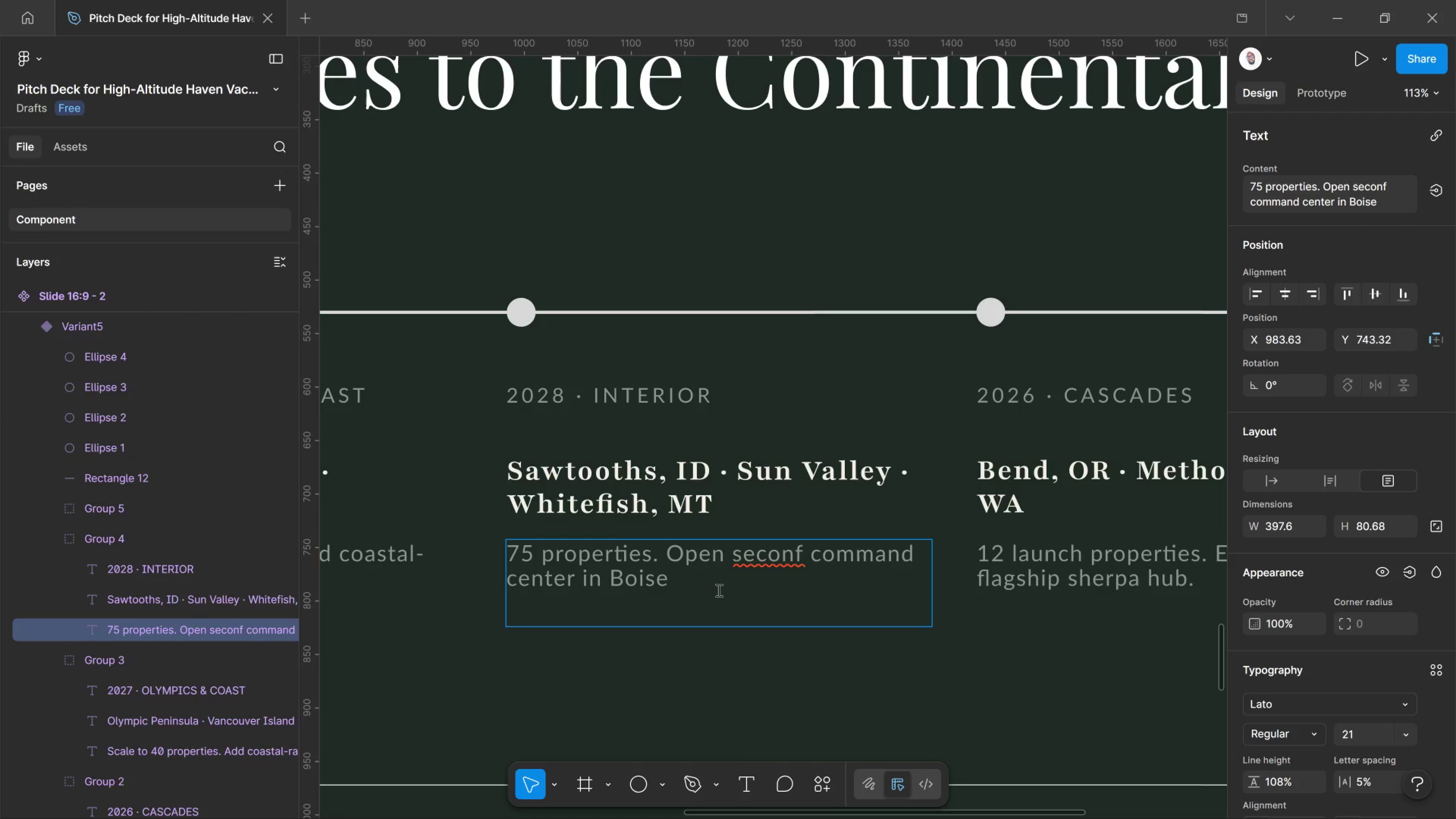 
key(Period)
 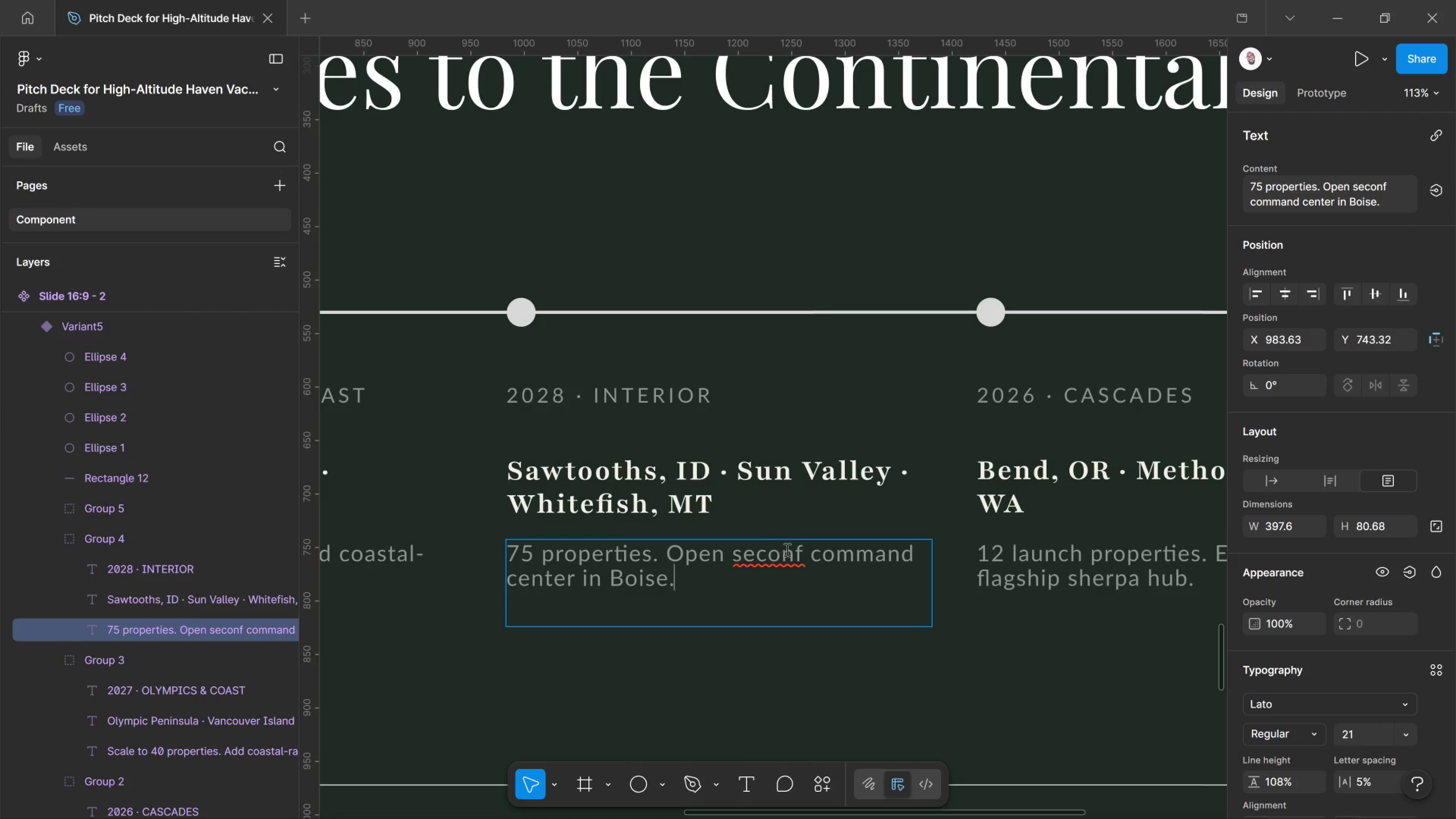 
left_click_drag(start_coordinate=[788, 549], to_coordinate=[788, 551])
 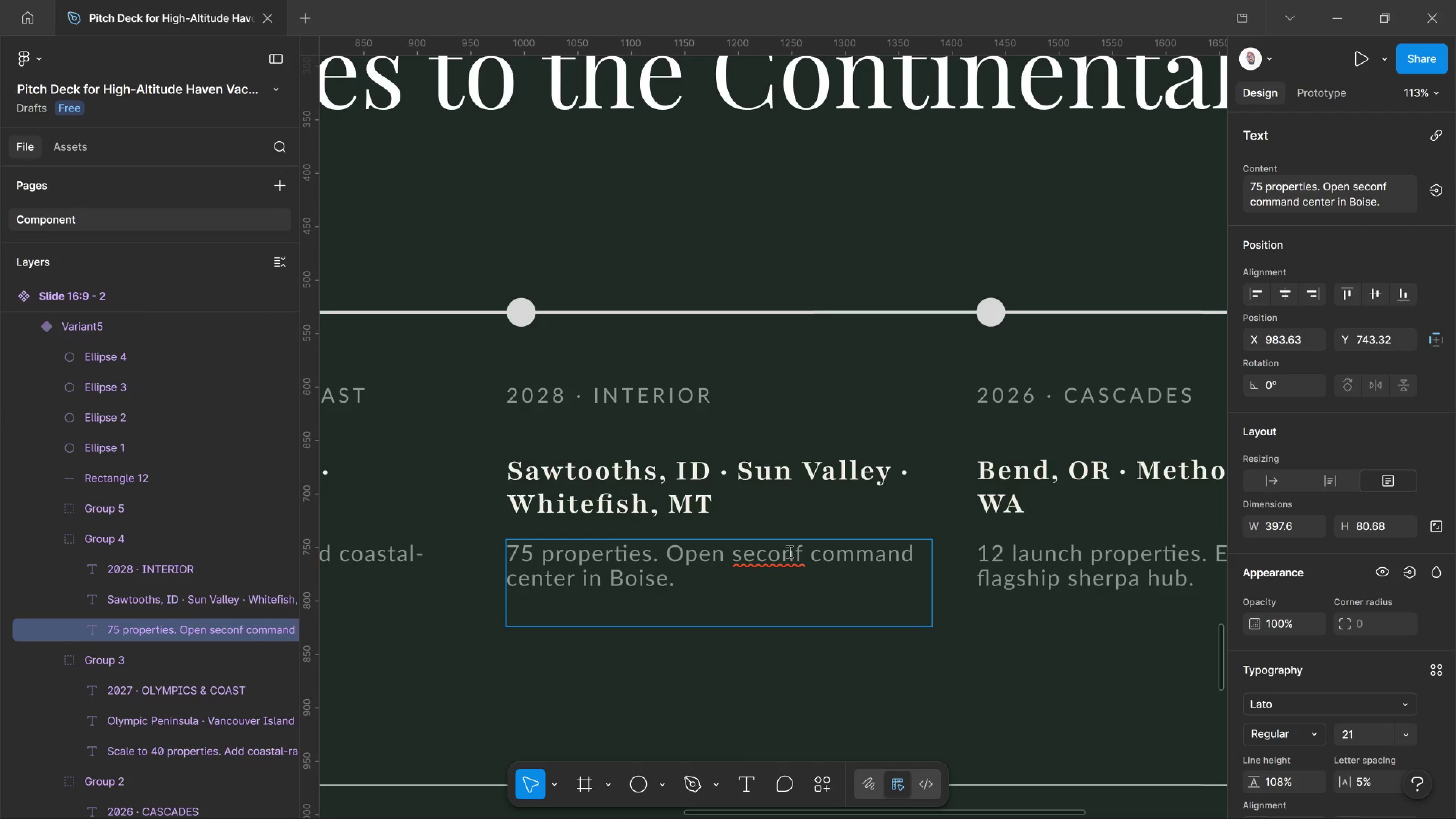 
key(Delete)
 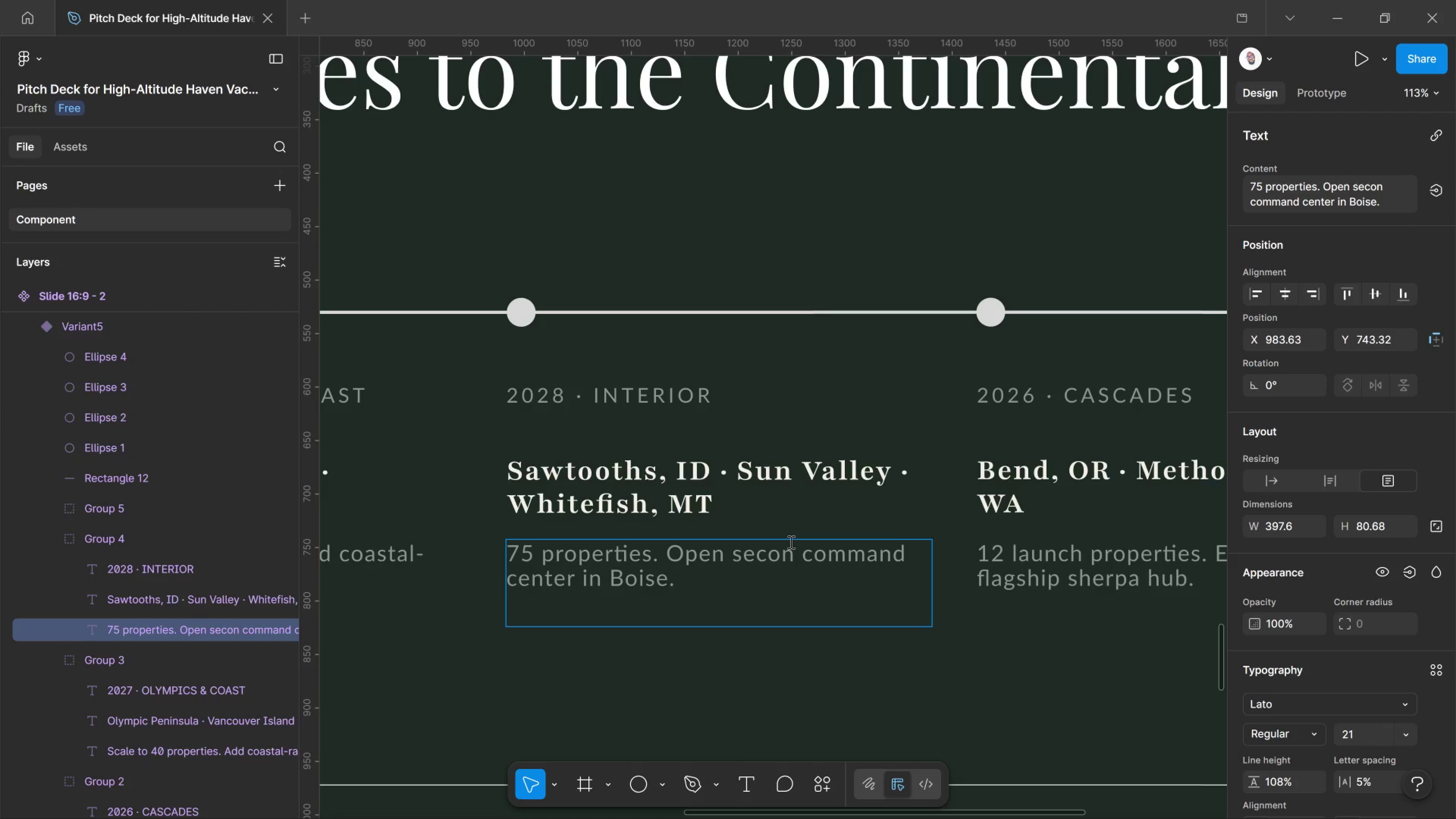 
key(D)
 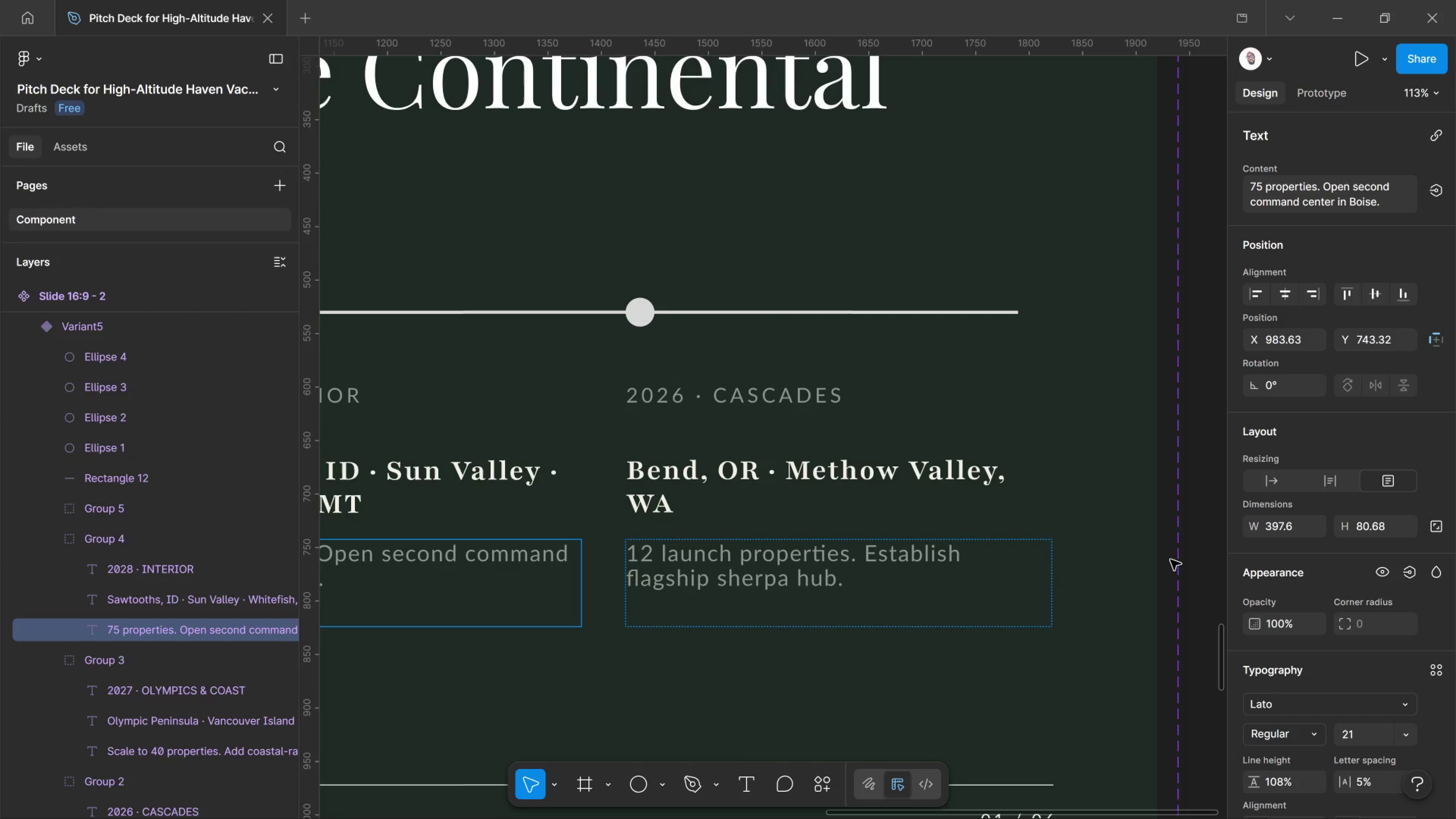 
wait(5.17)
 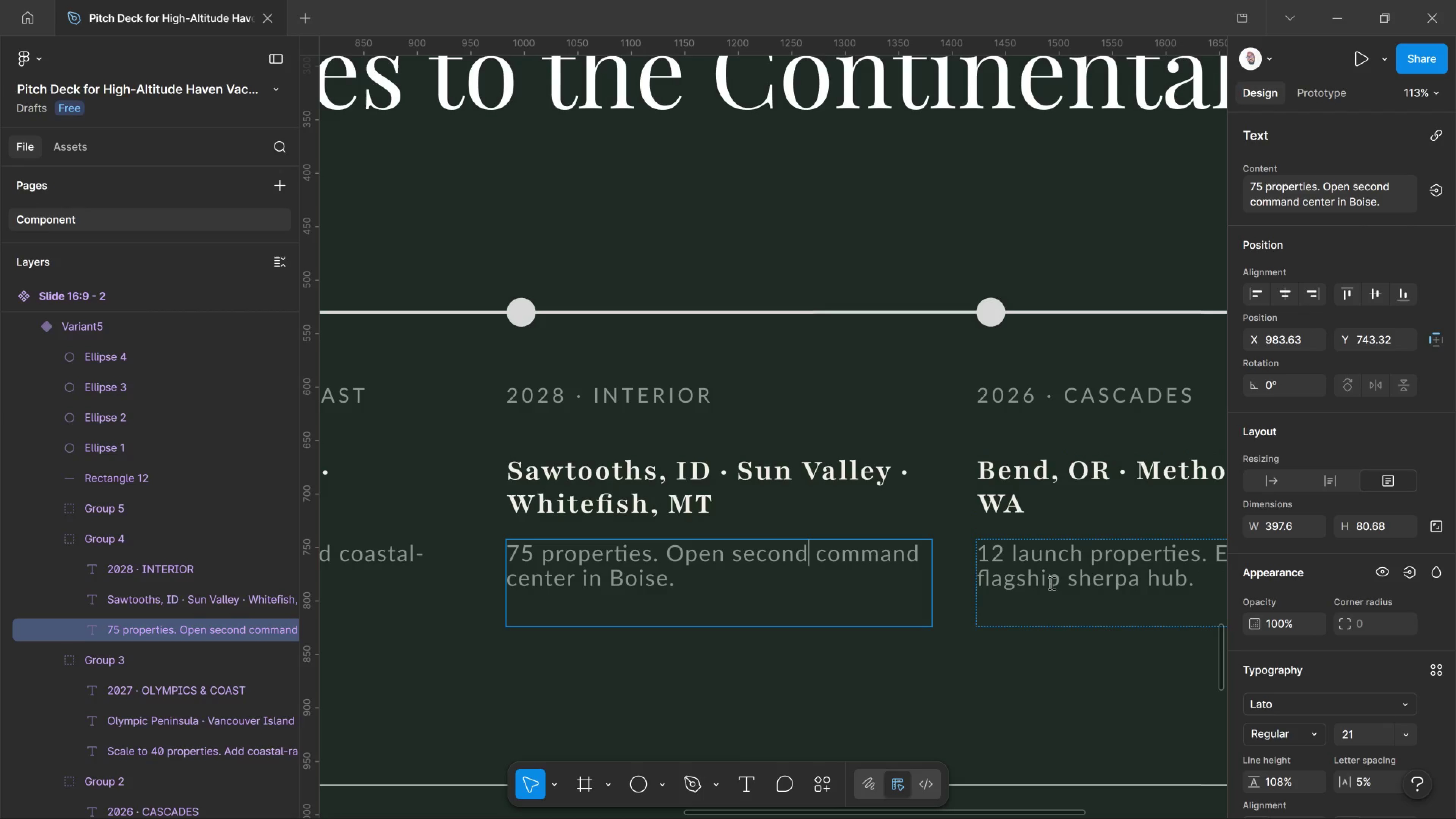 
left_click_drag(start_coordinate=[966, 592], to_coordinate=[607, 553])
 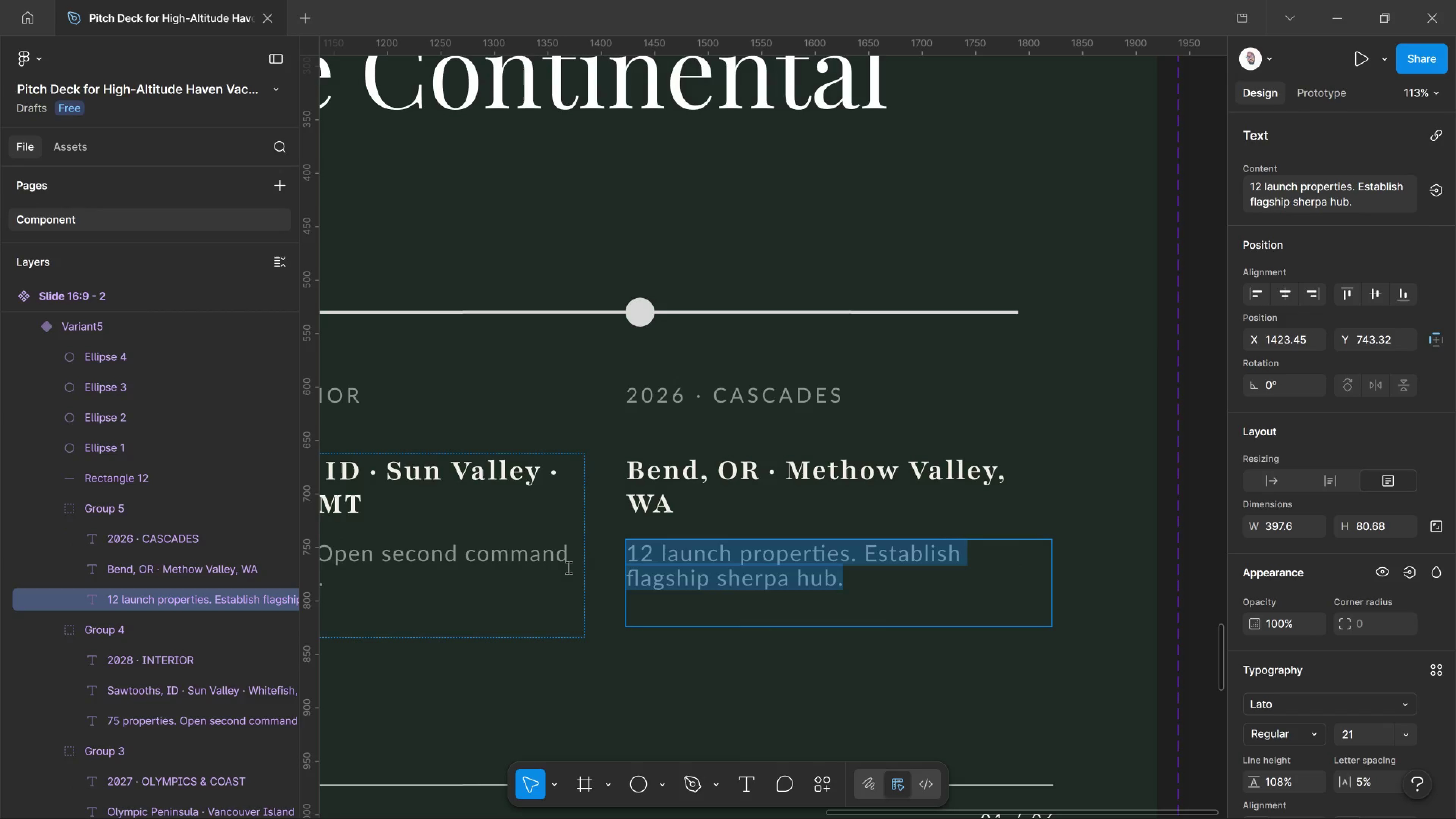 
type(169 properties, c)
key(Backspace)
type(Cross-border expansion into BC and AAl)
key(Backspace)
key(Backspace)
type(lberta.)
 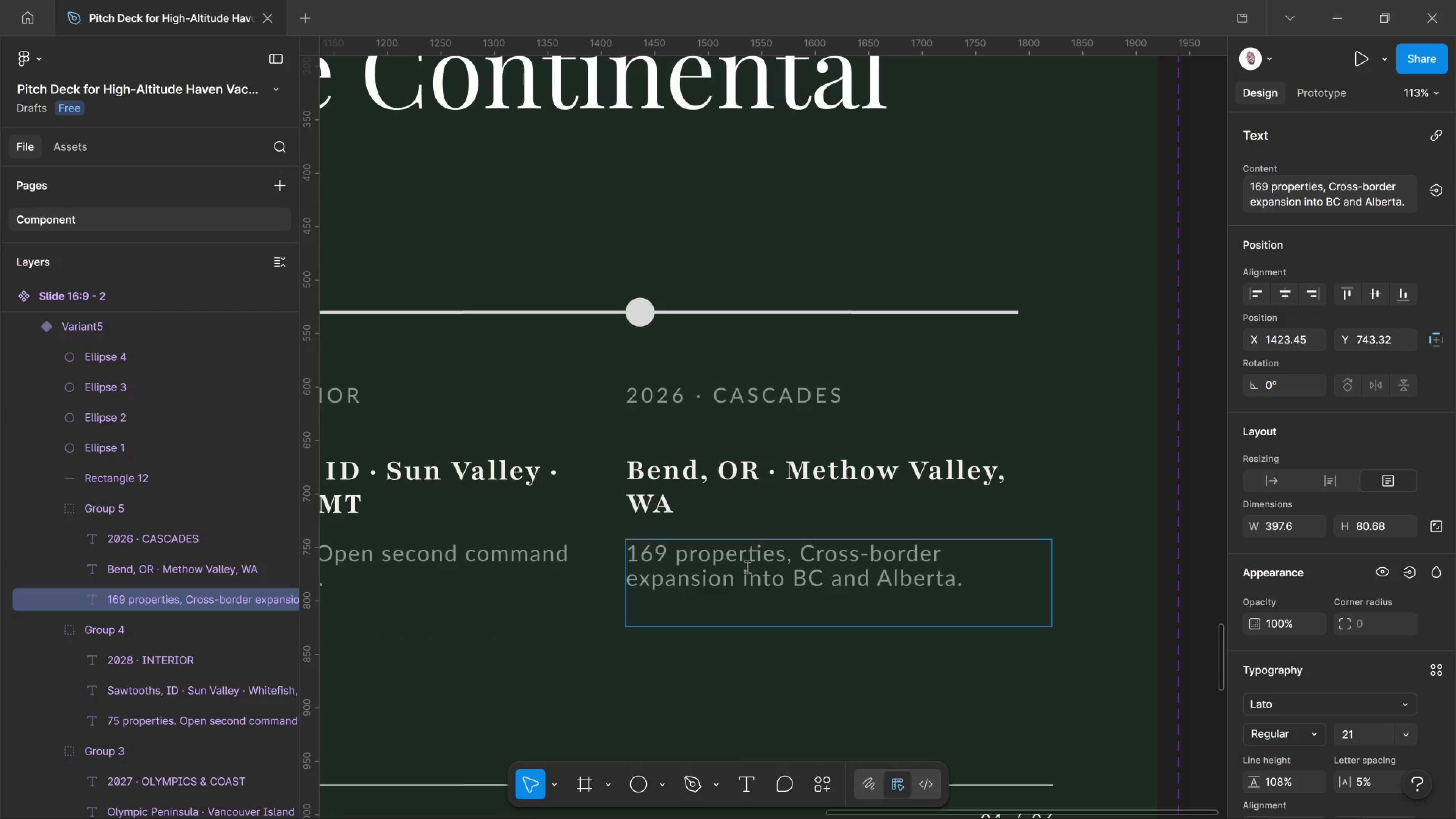 
left_click([780, 550])
 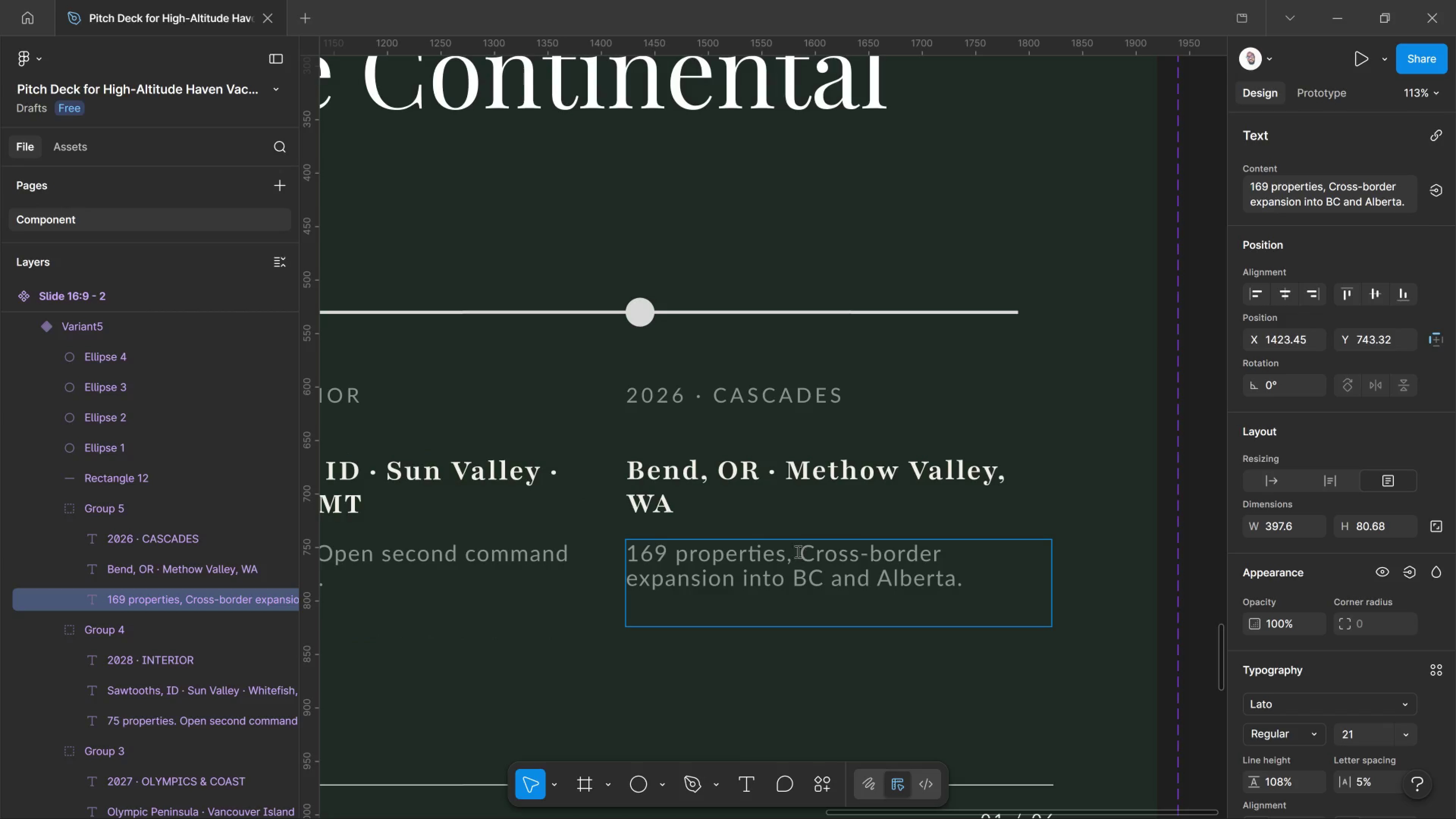 
left_click([793, 549])